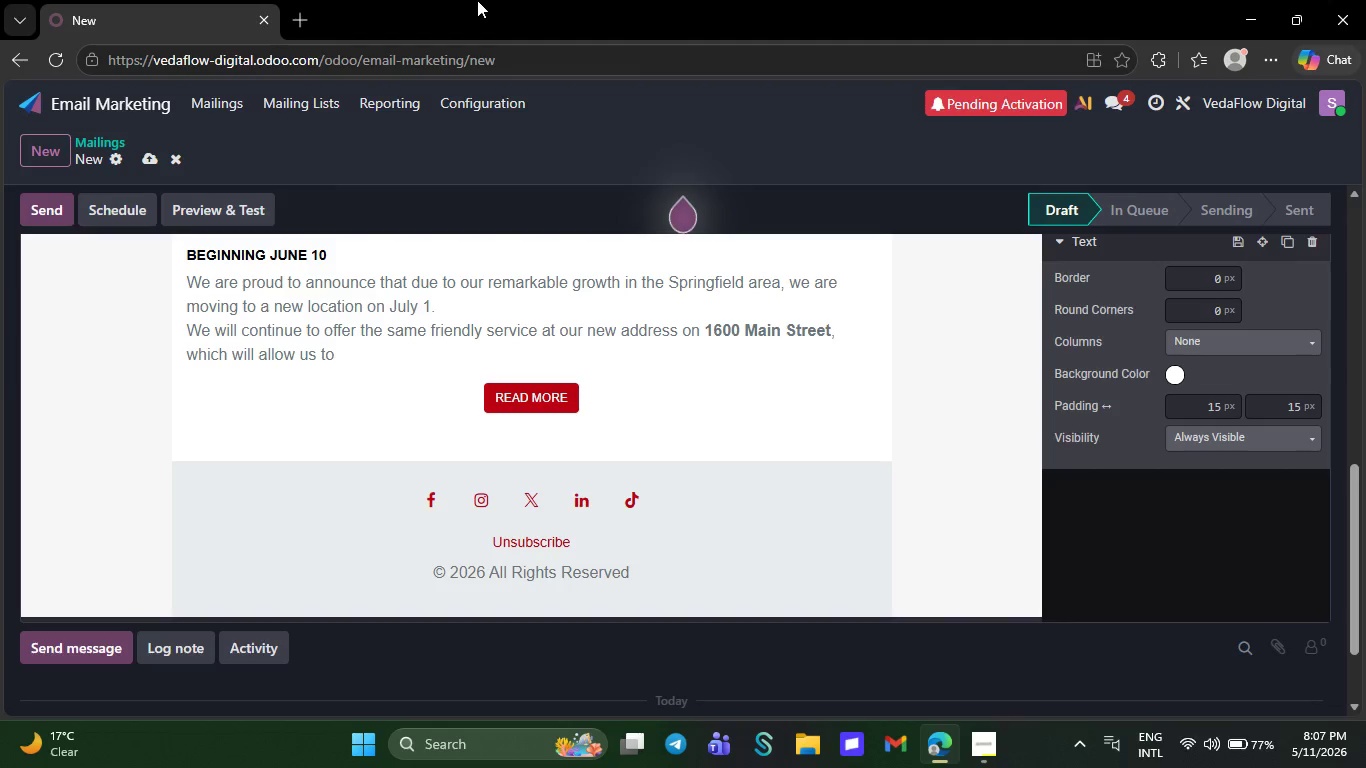 
key(Backspace)
 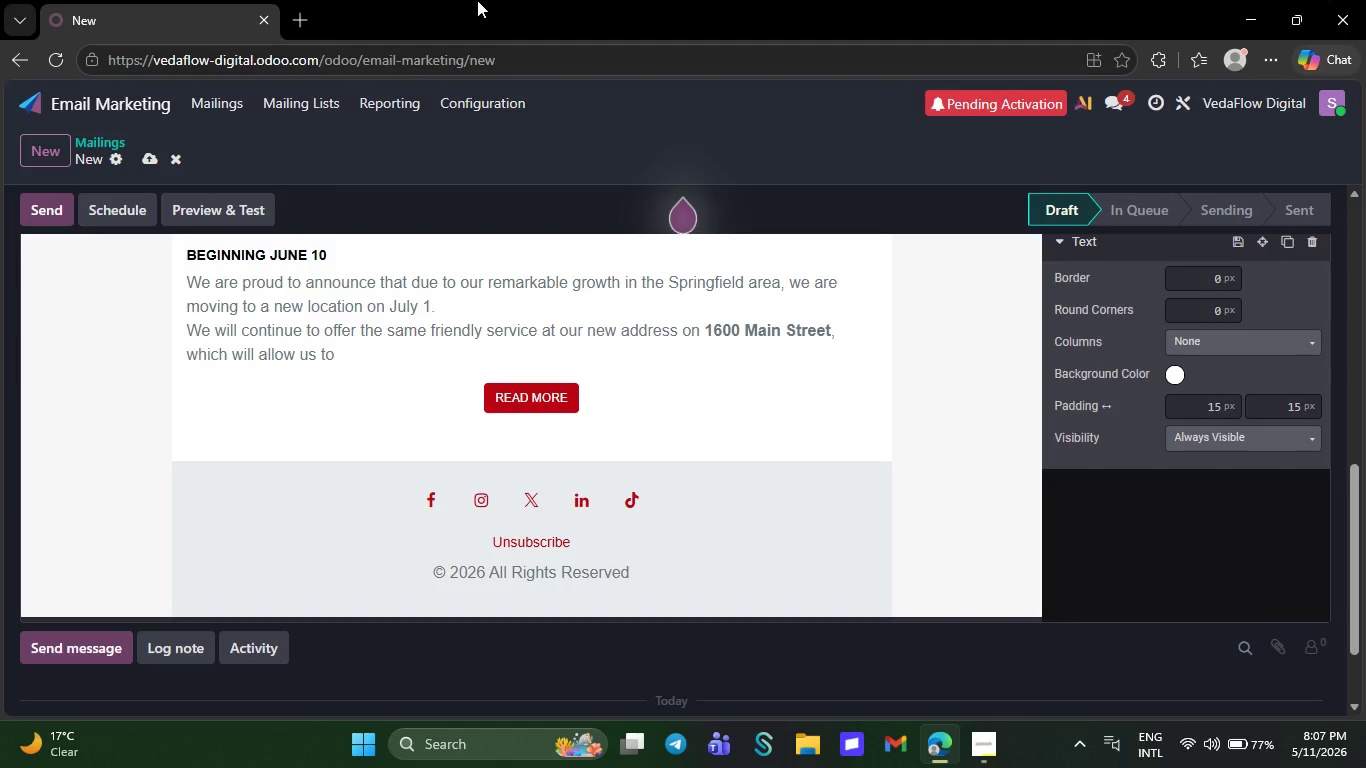 
key(Backspace)
 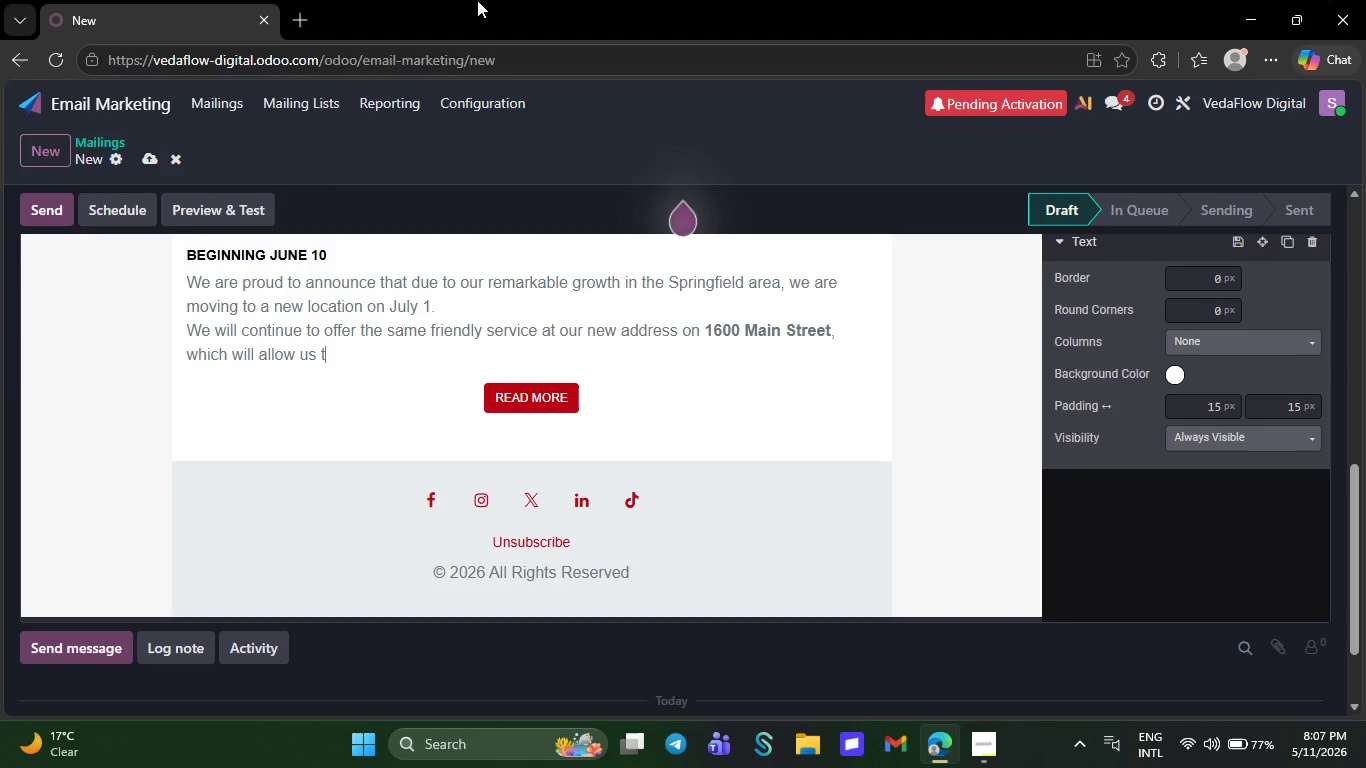 
key(Backspace)
 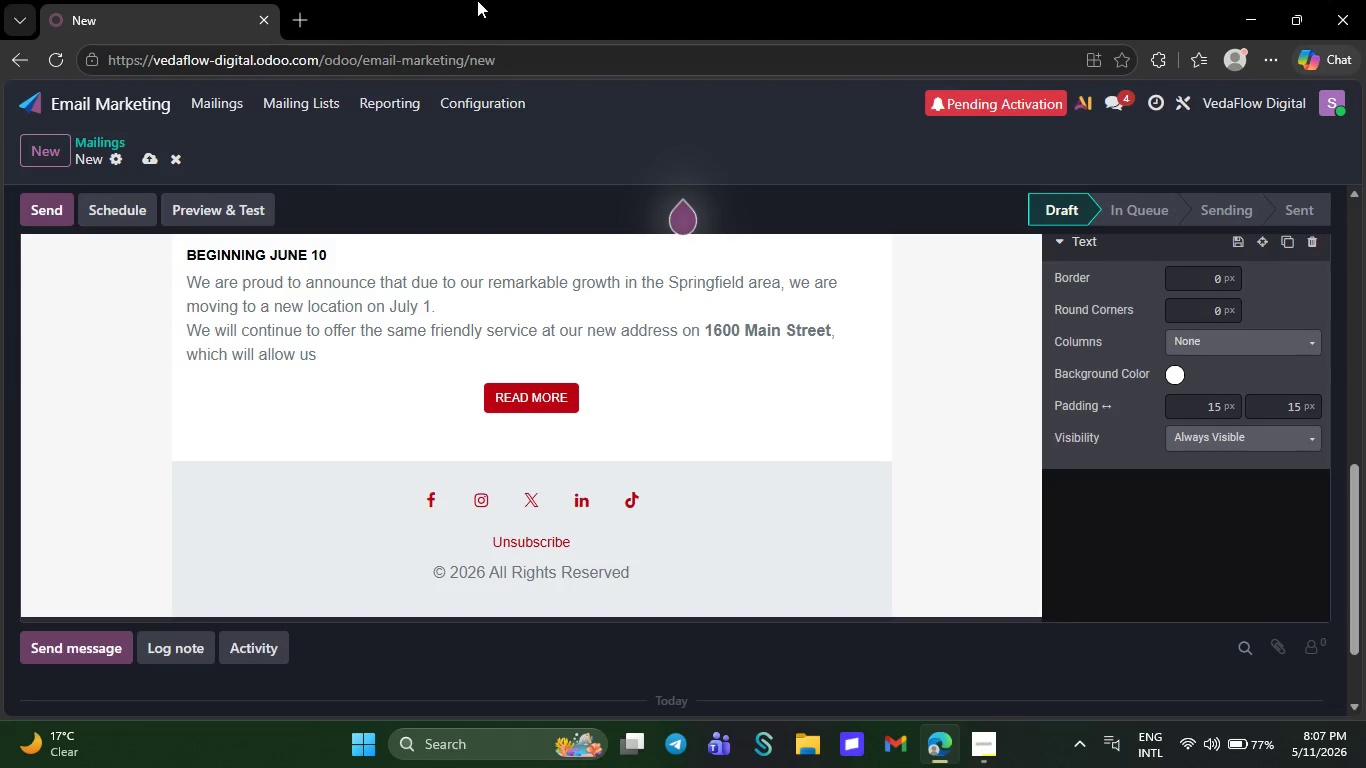 
key(Backspace)
 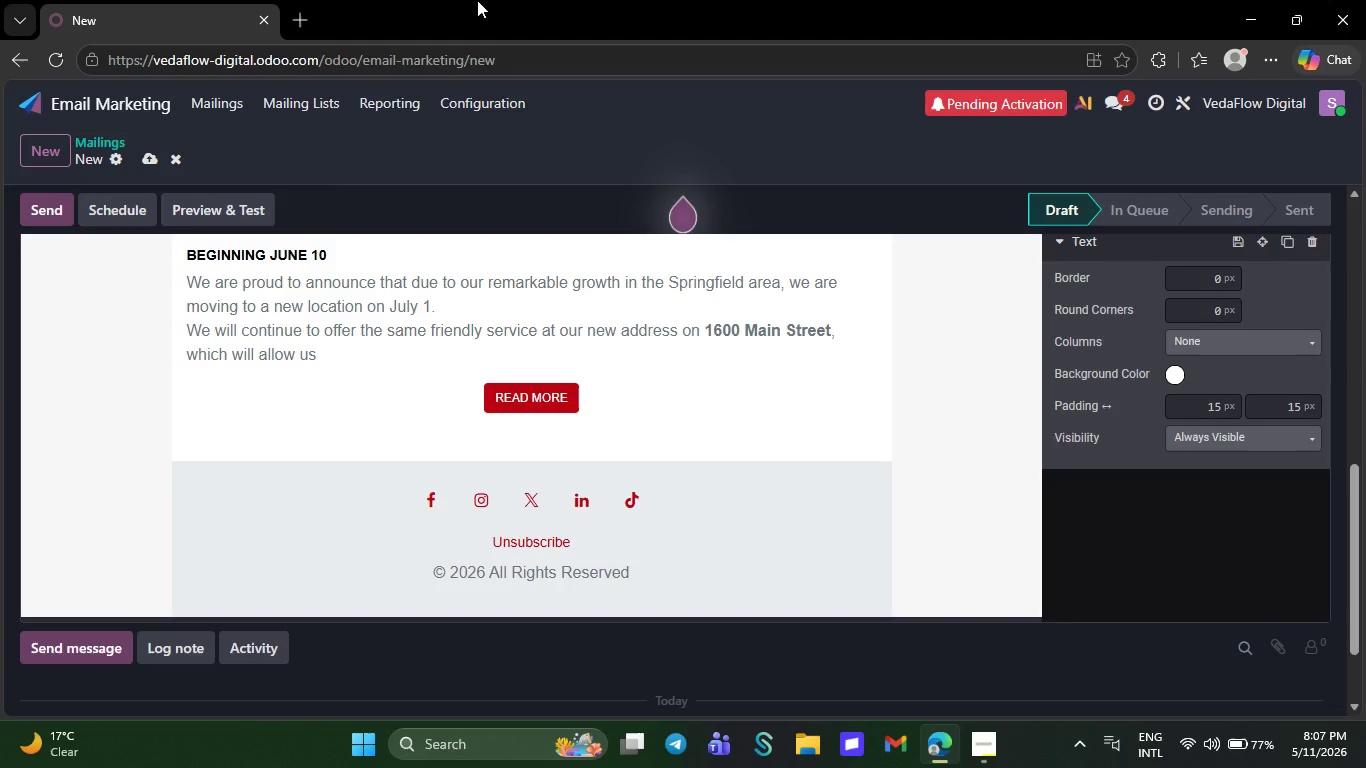 
key(Backspace)
 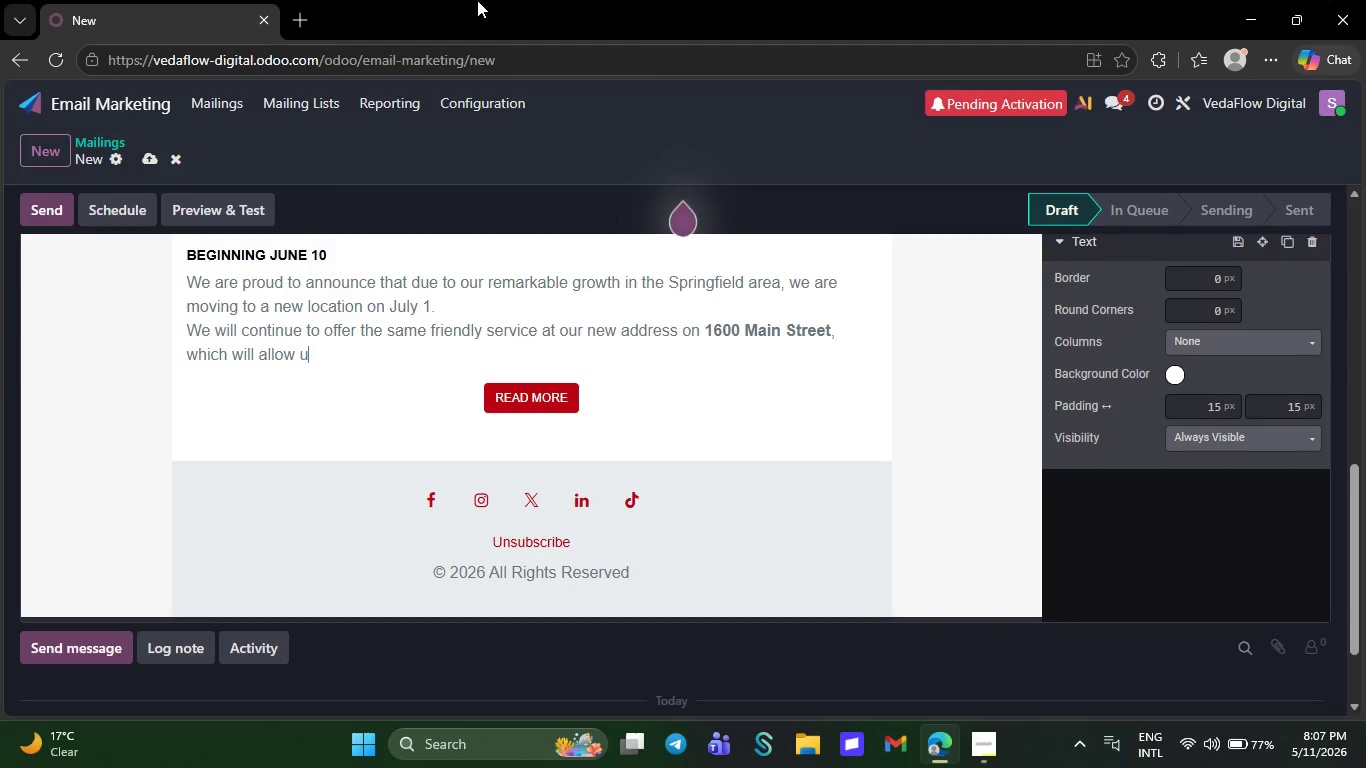 
key(Backspace)
 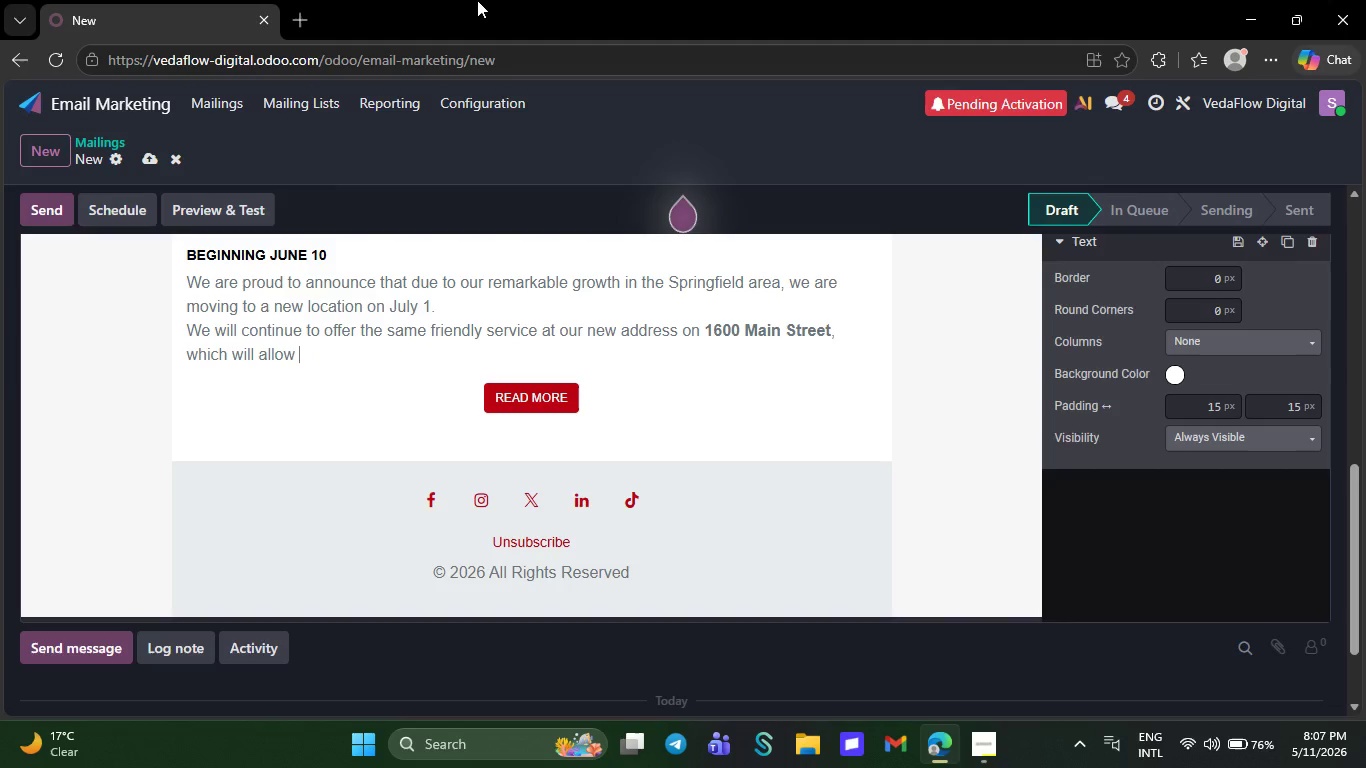 
key(Backspace)
 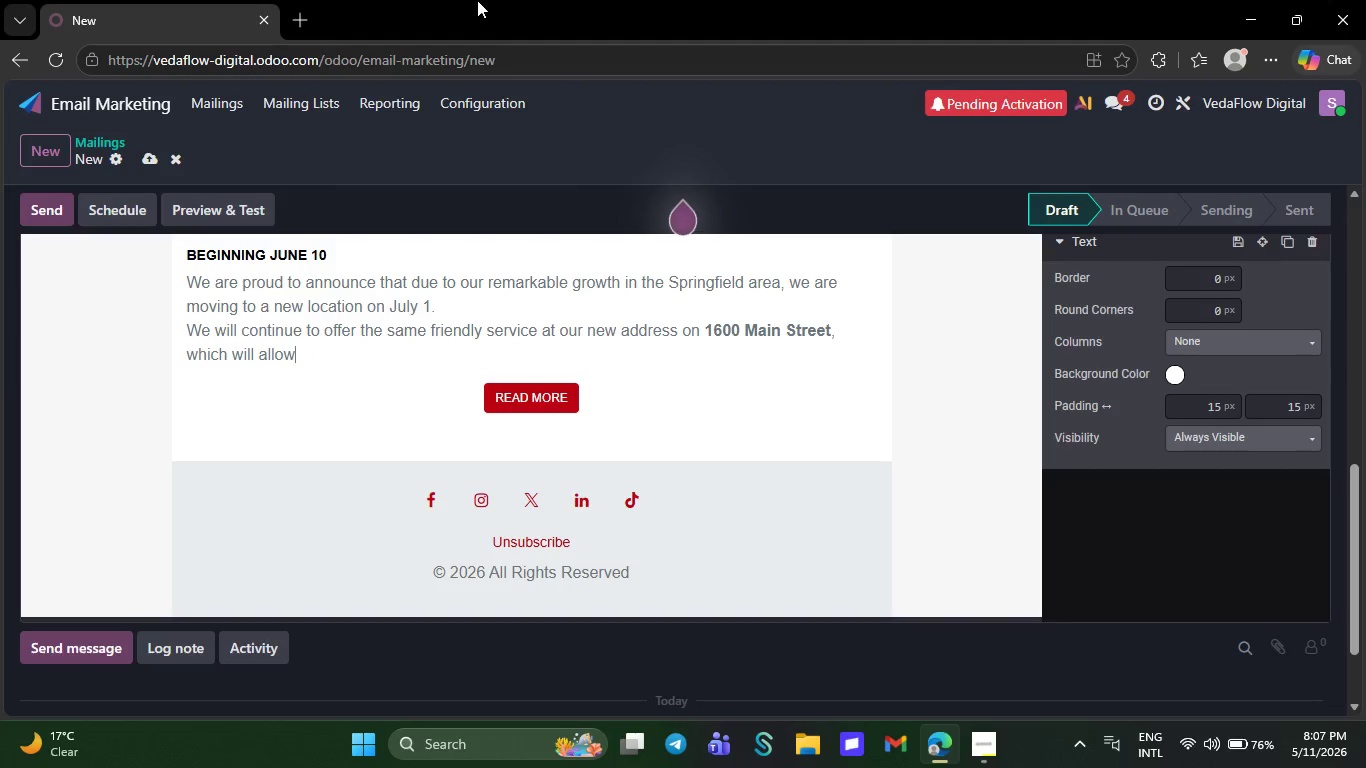 
key(Backspace)
 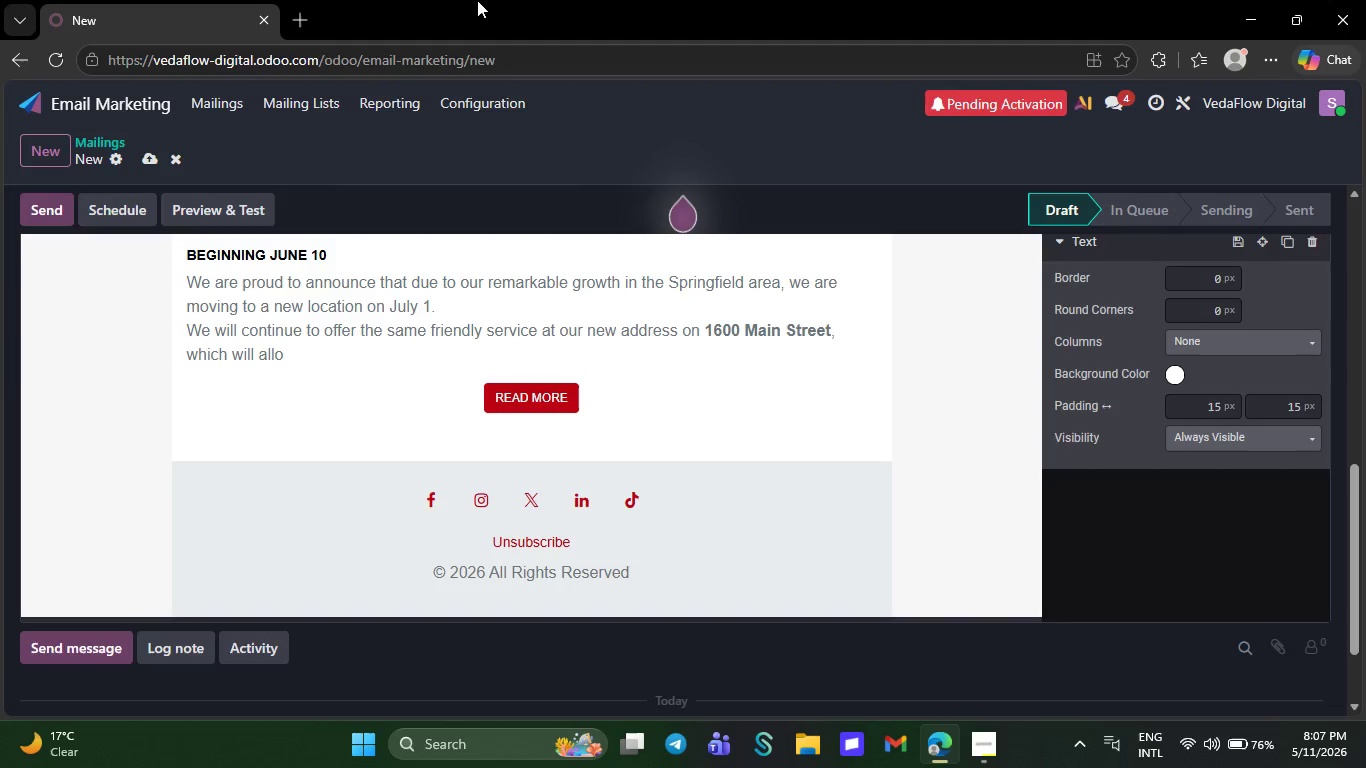 
key(Backspace)
 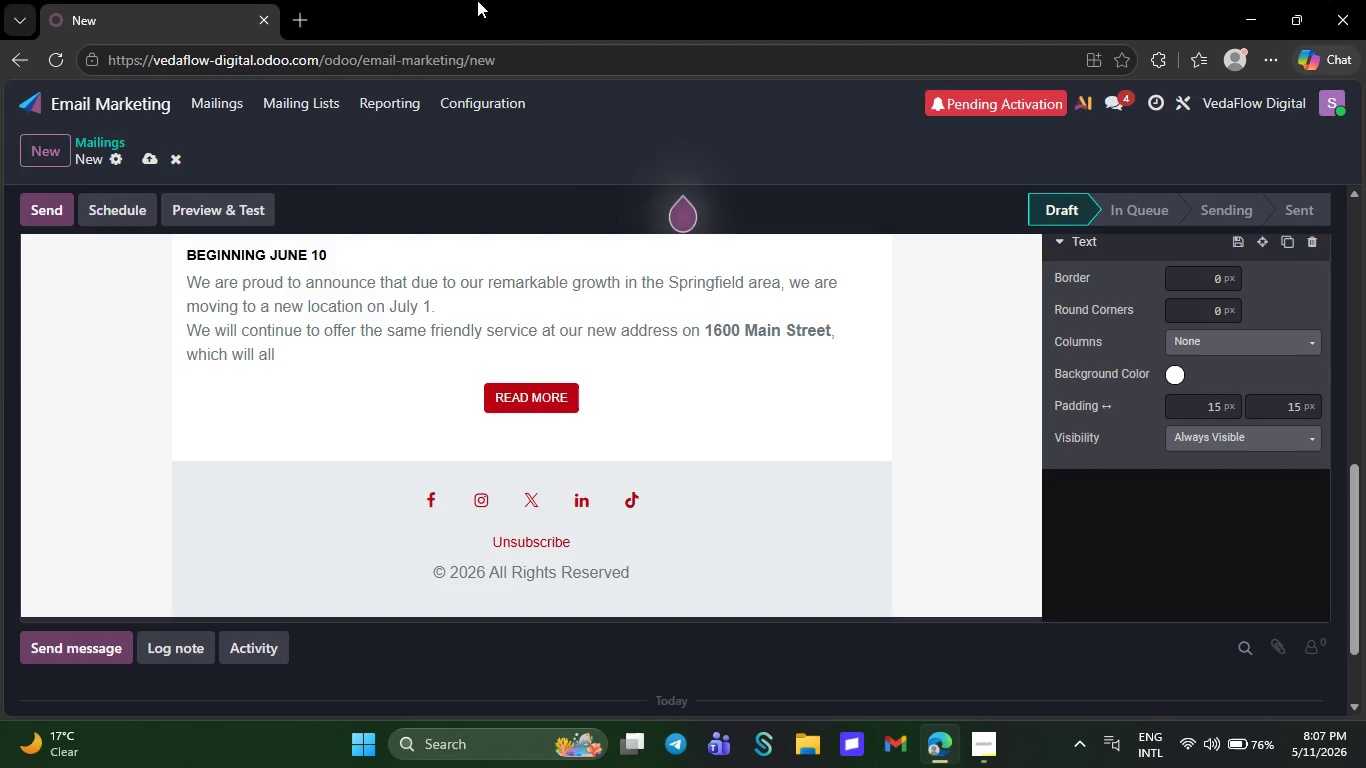 
key(Backspace)
 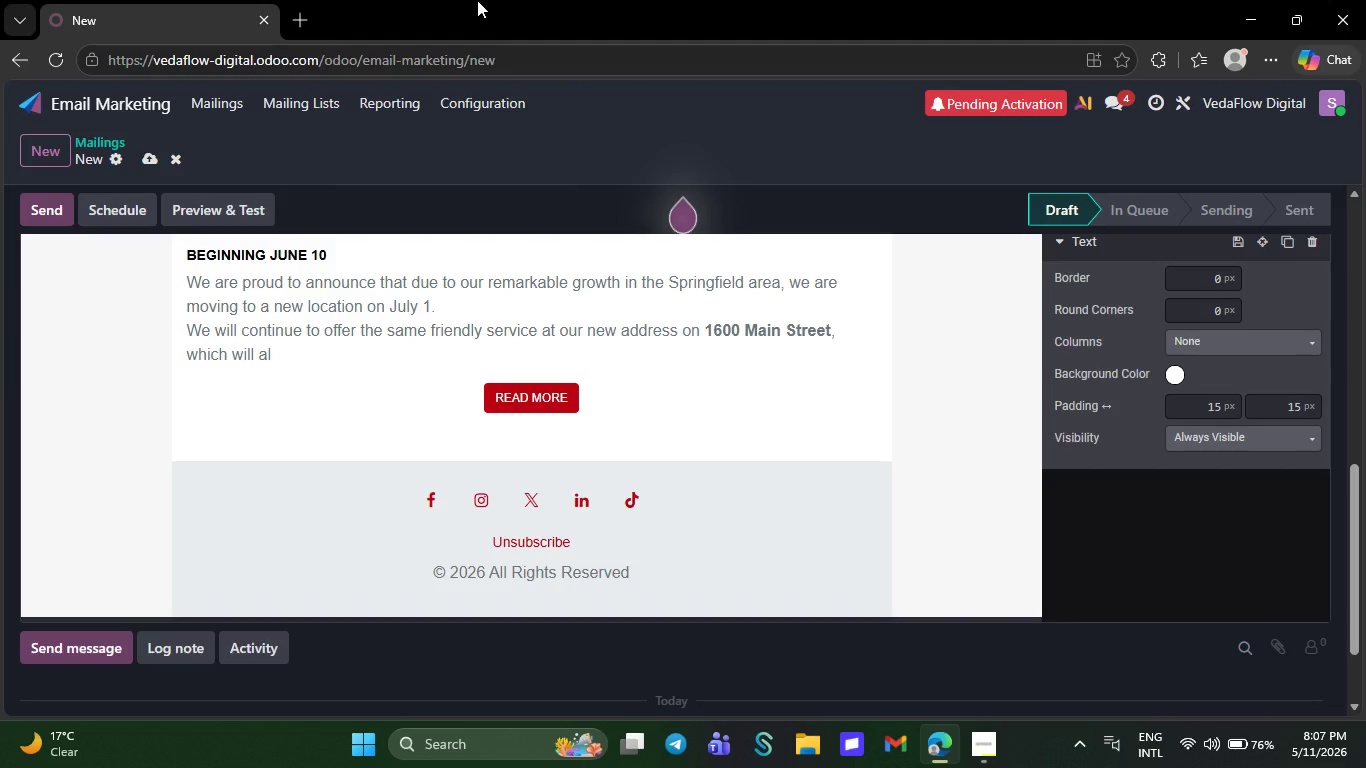 
key(Backspace)
 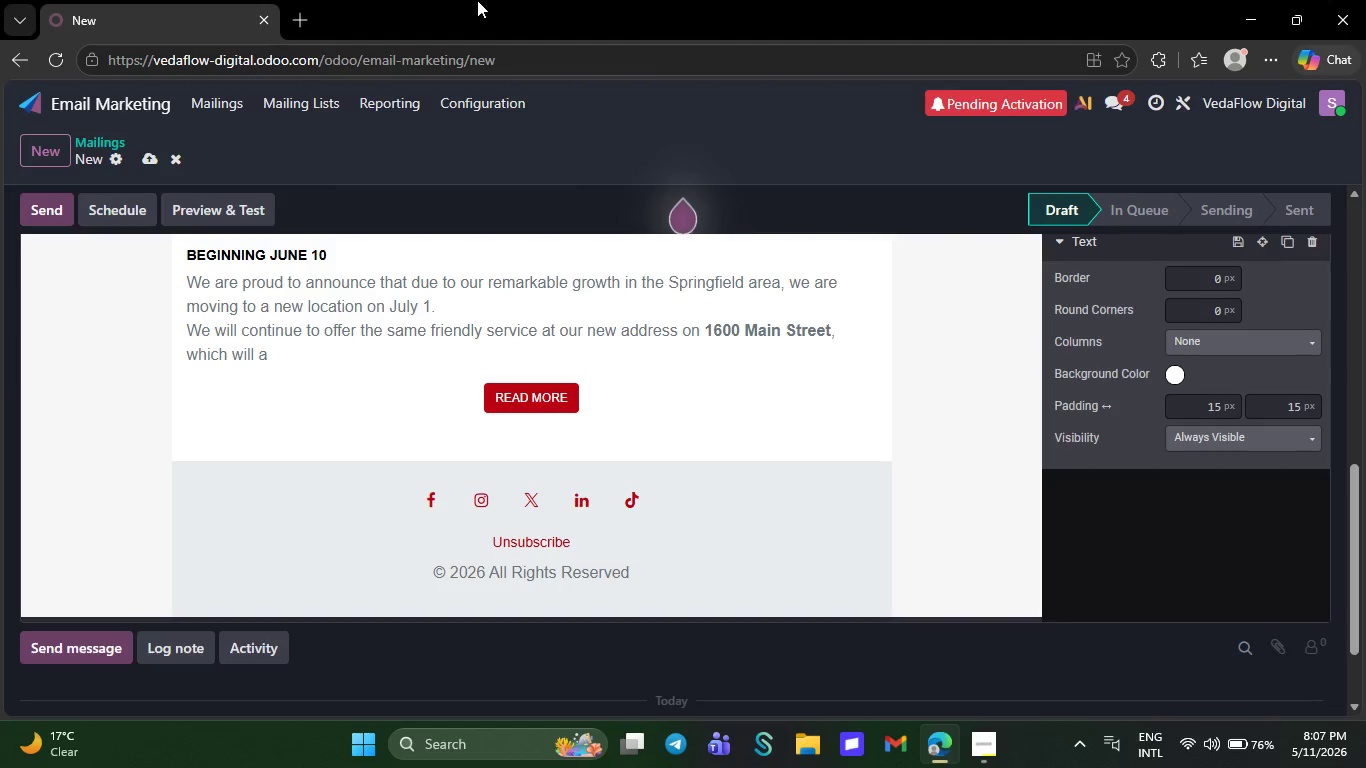 
key(Backspace)
 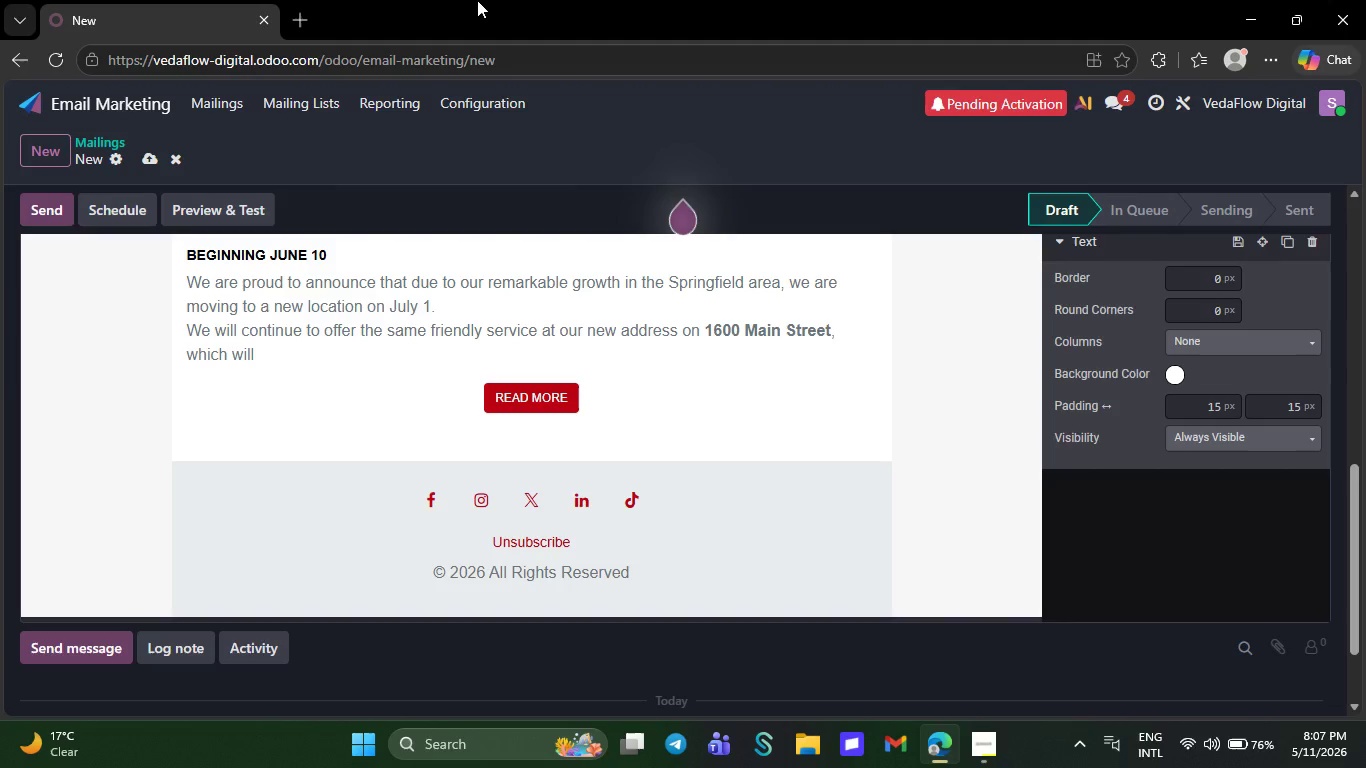 
key(Backspace)
 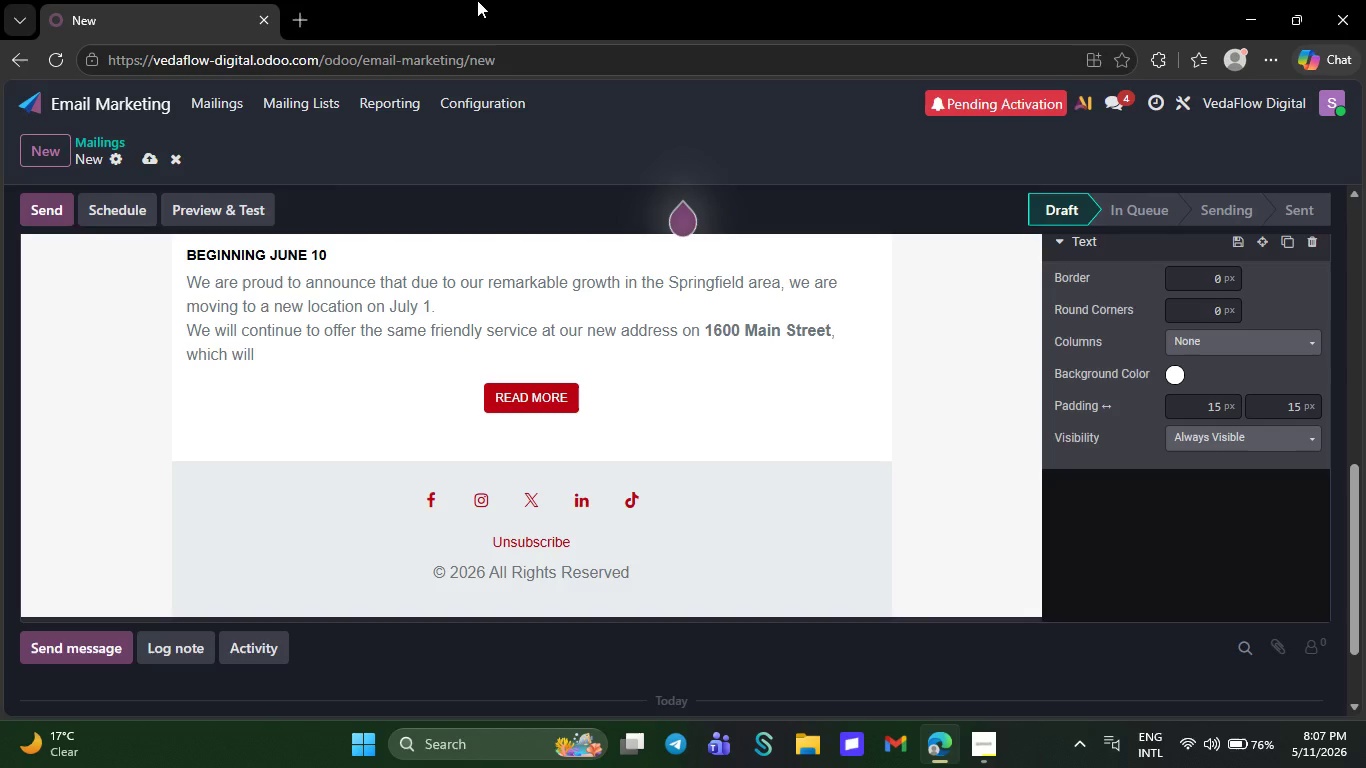 
key(Backspace)
 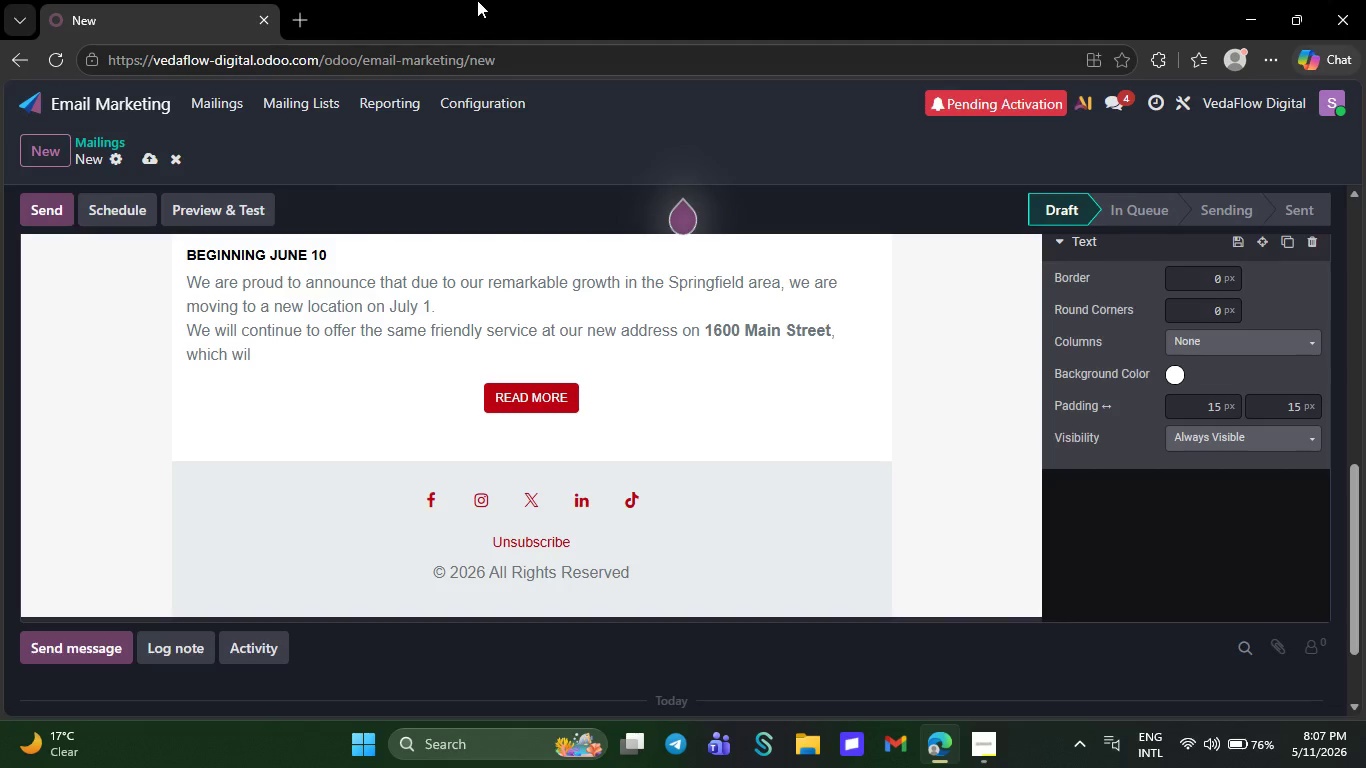 
key(Backspace)
 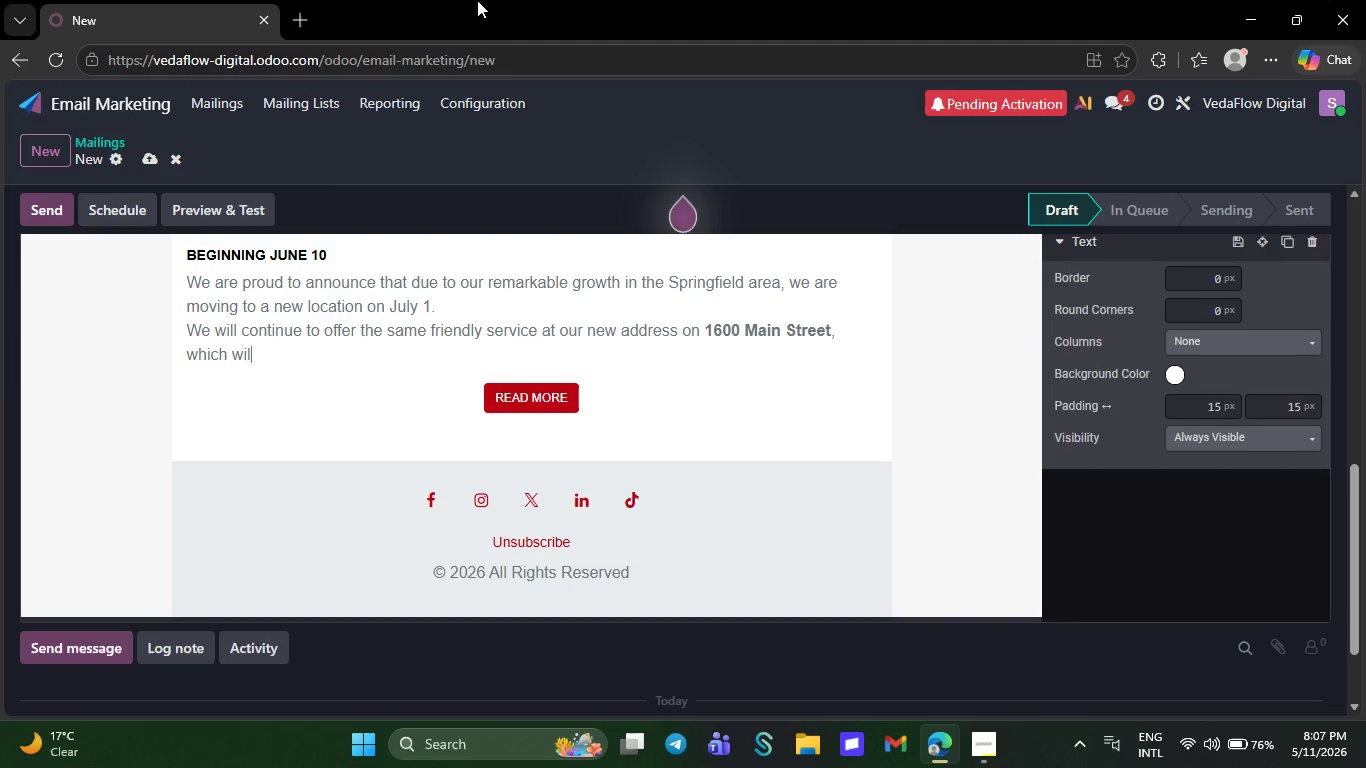 
key(Backspace)
 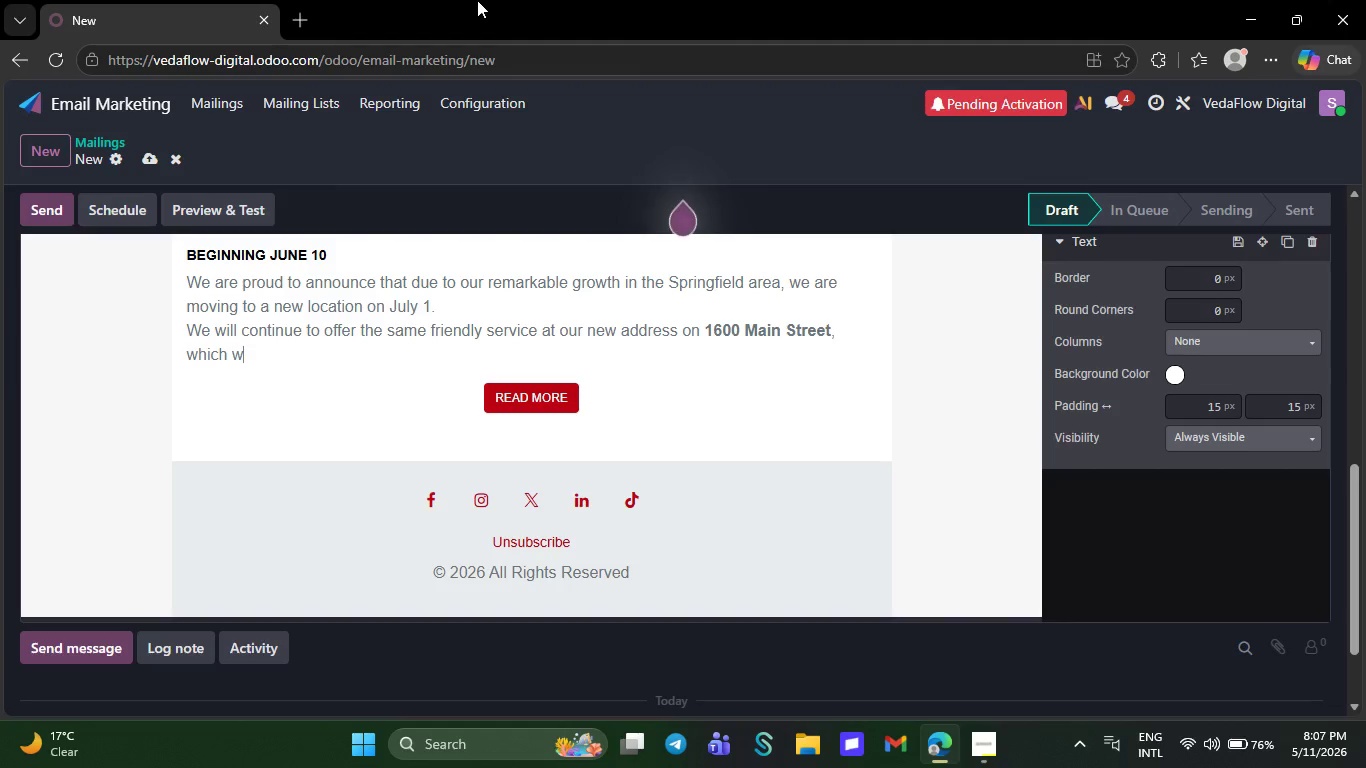 
key(Backspace)
 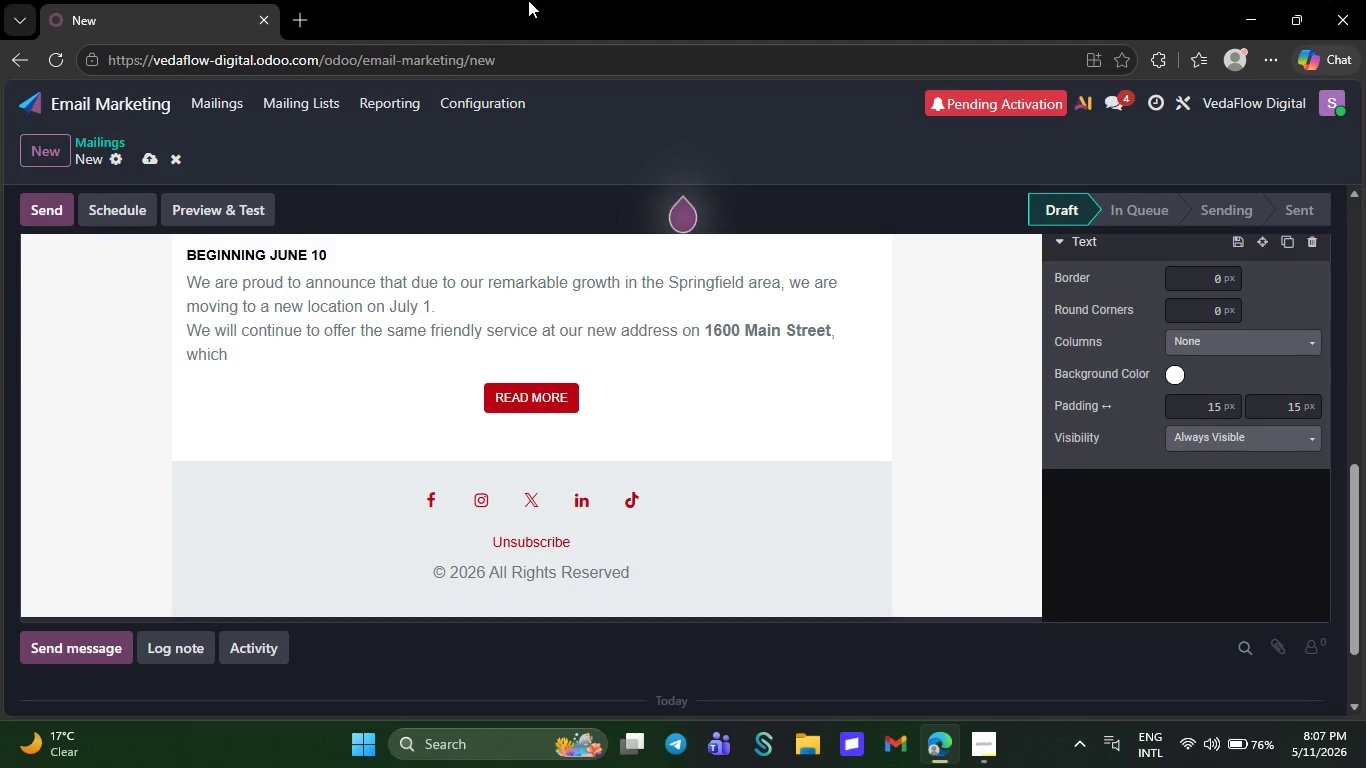 
key(Backspace)
 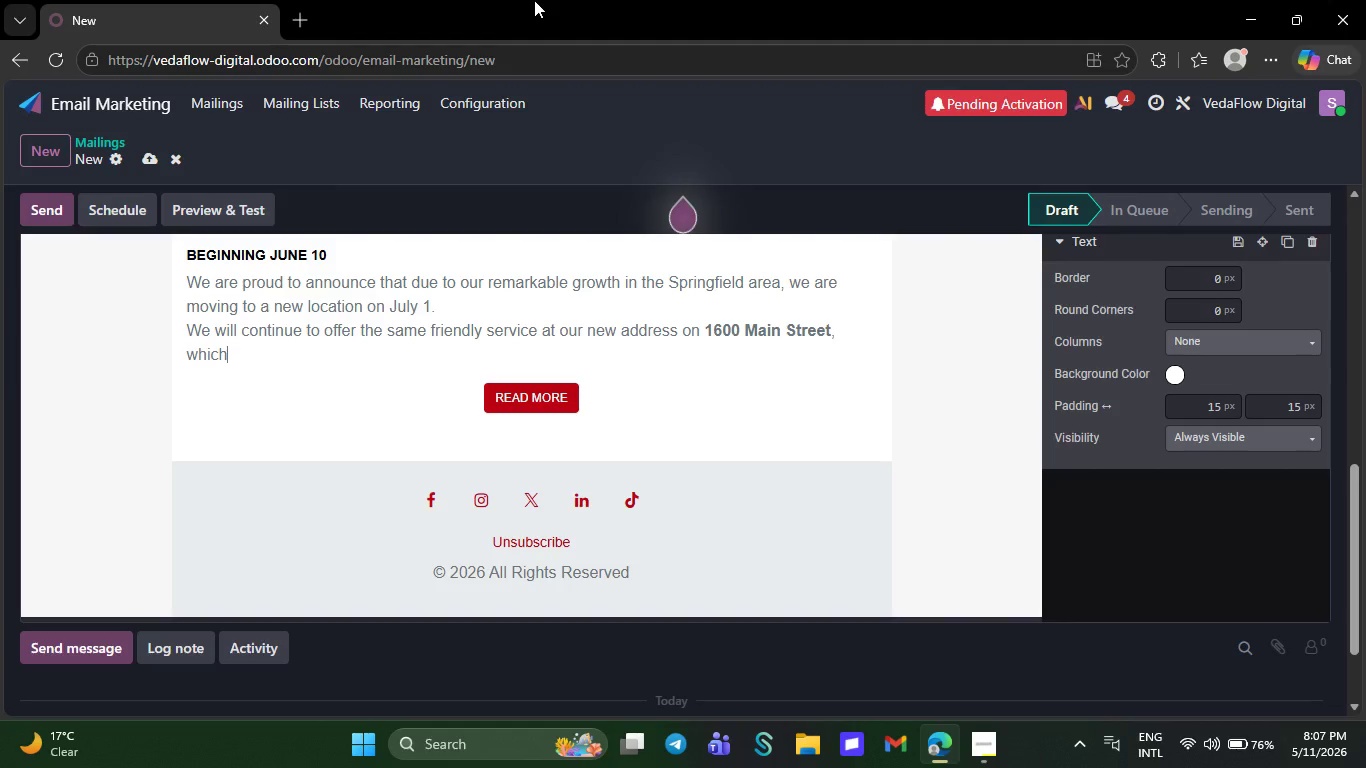 
key(Backspace)
 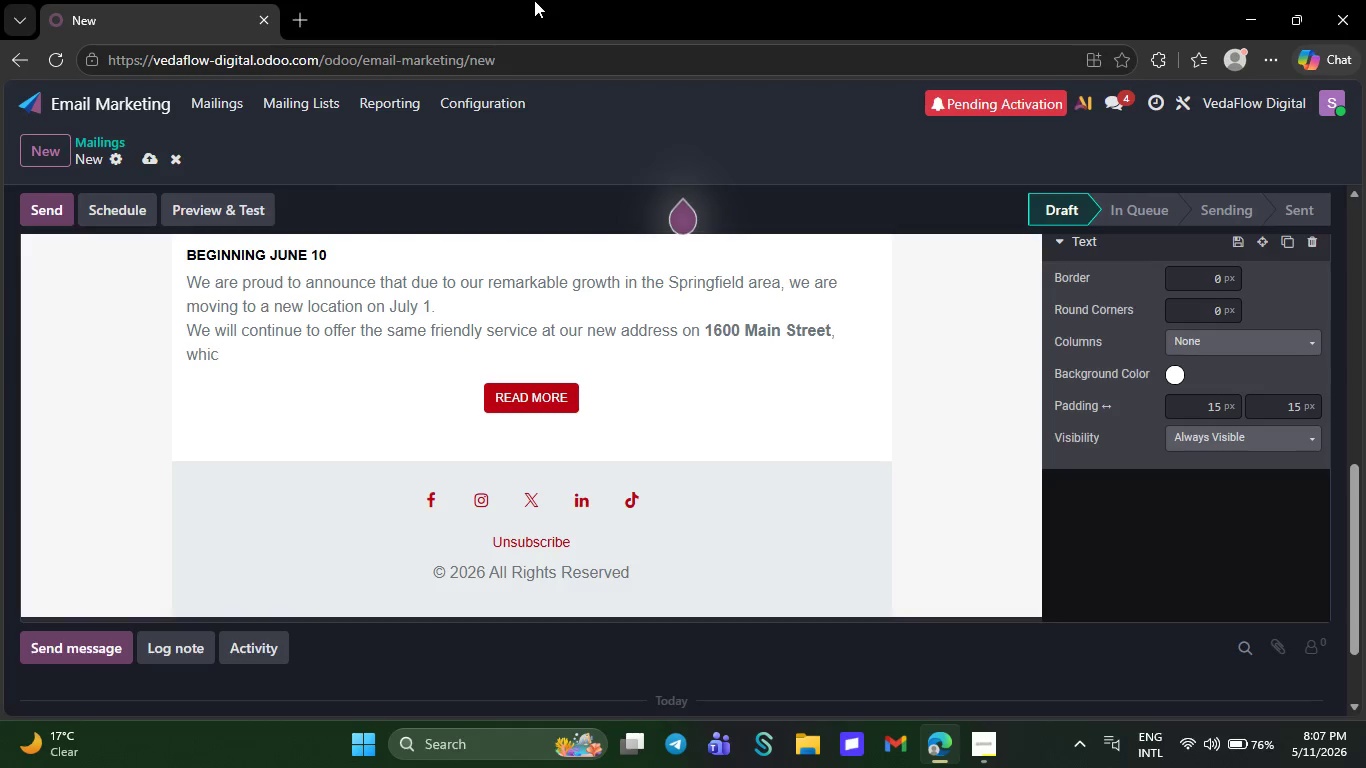 
key(Backspace)
 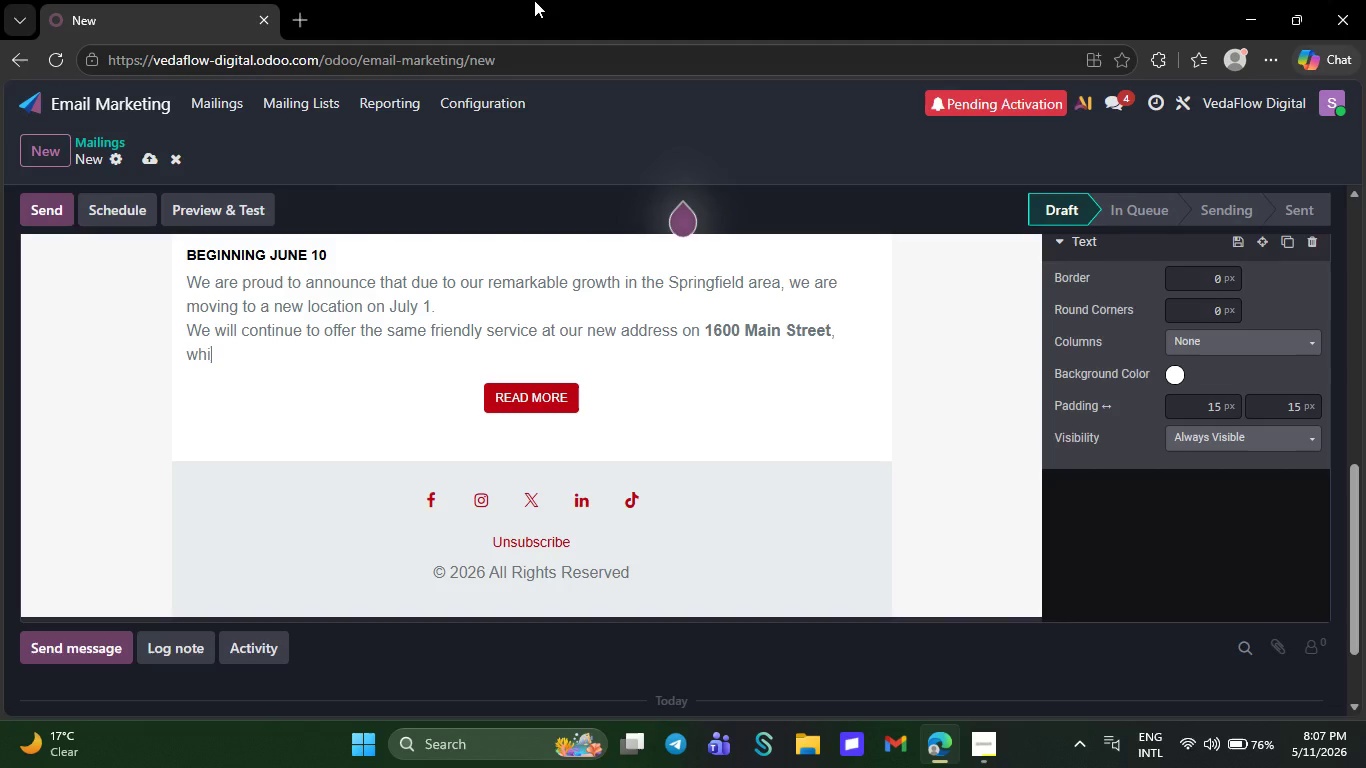 
key(Backspace)
 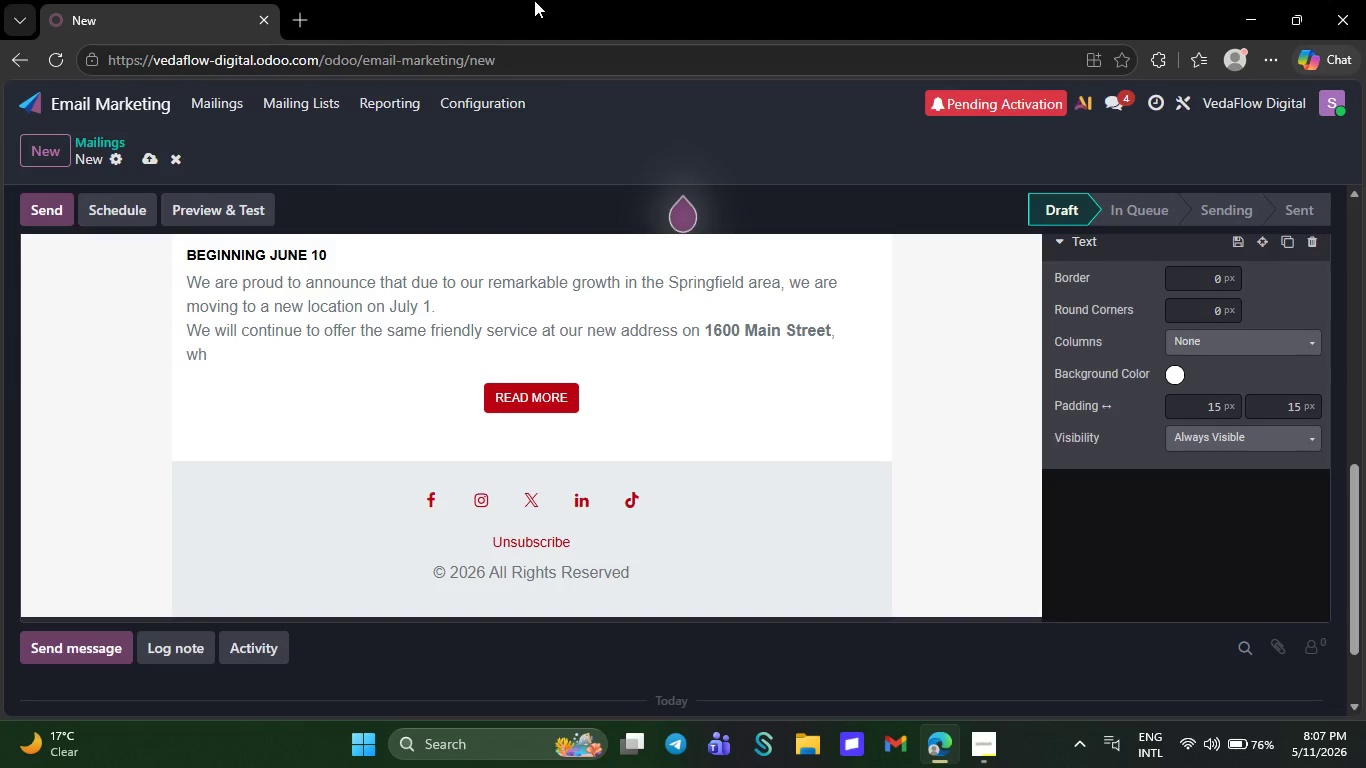 
key(Backspace)
 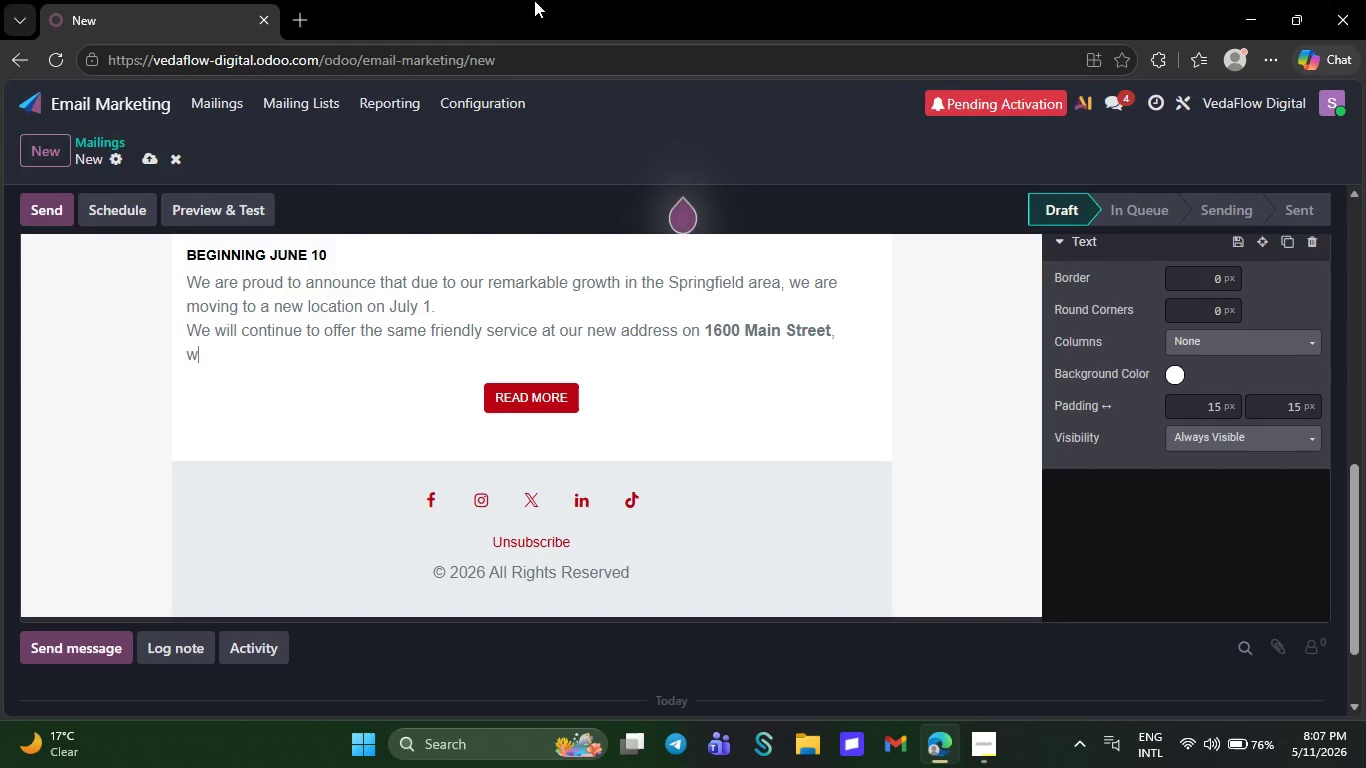 
key(Backspace)
 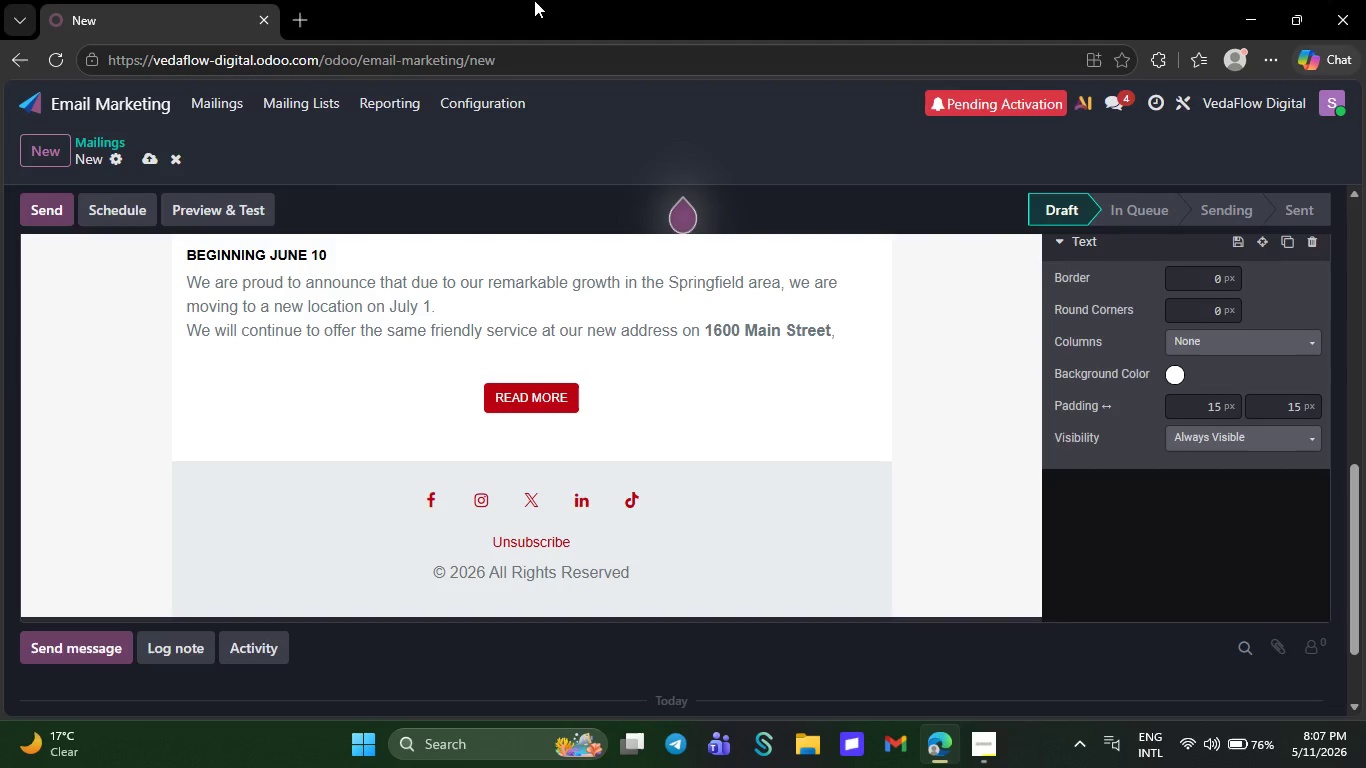 
key(Backspace)
 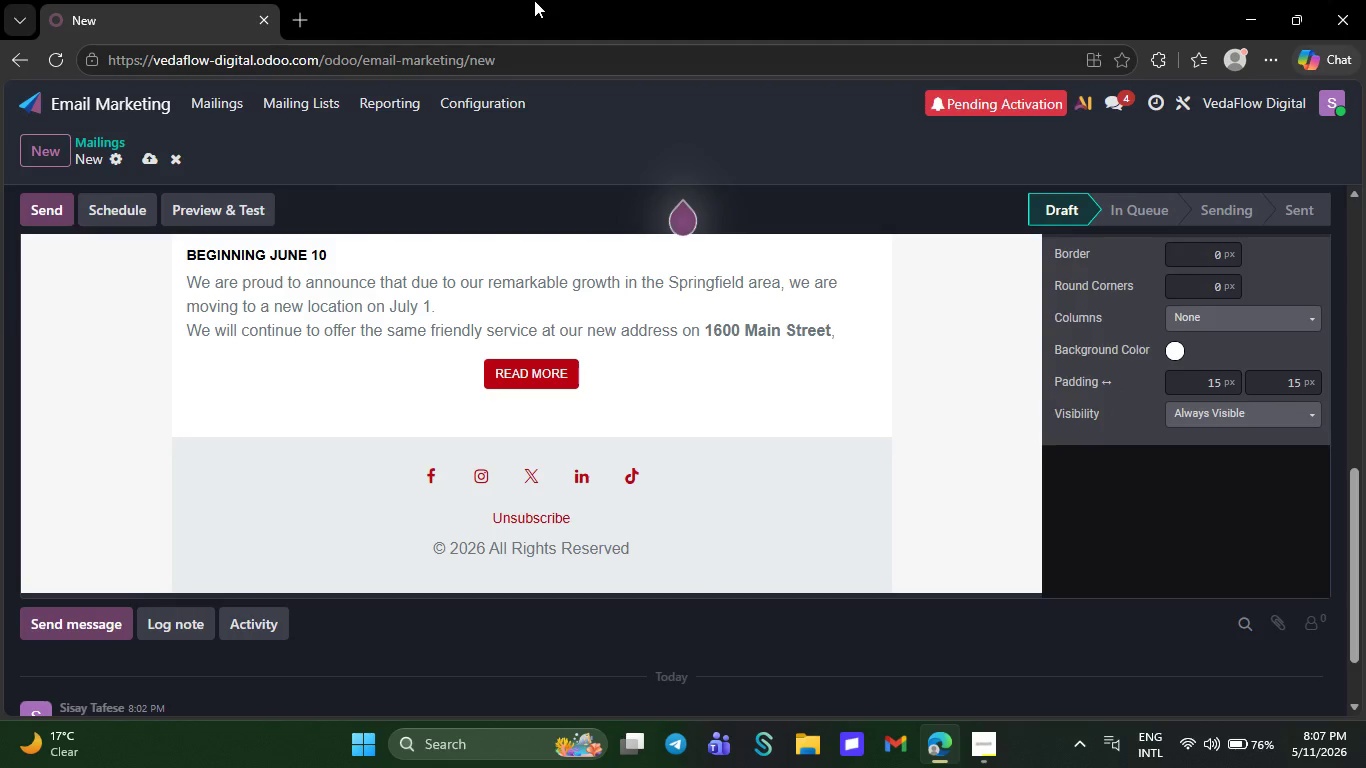 
key(Backspace)
 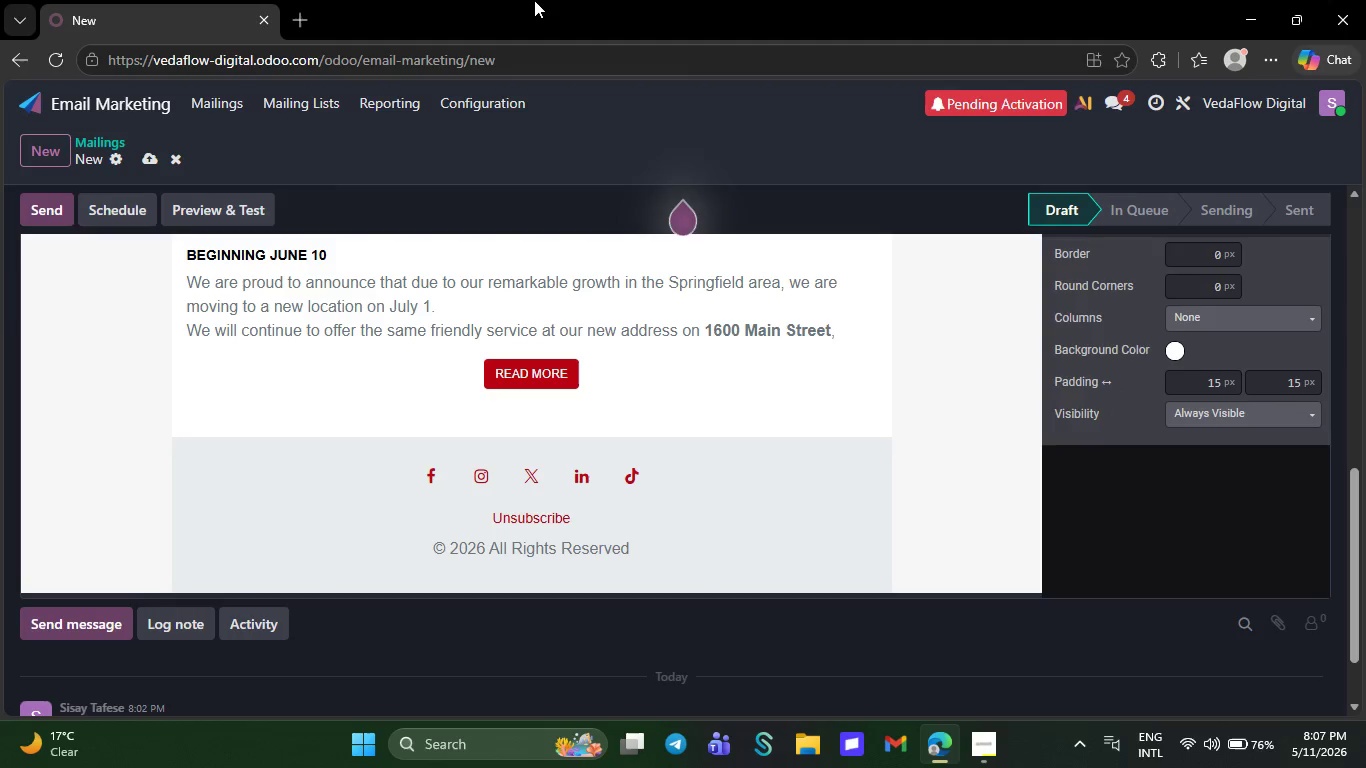 
key(Backspace)
 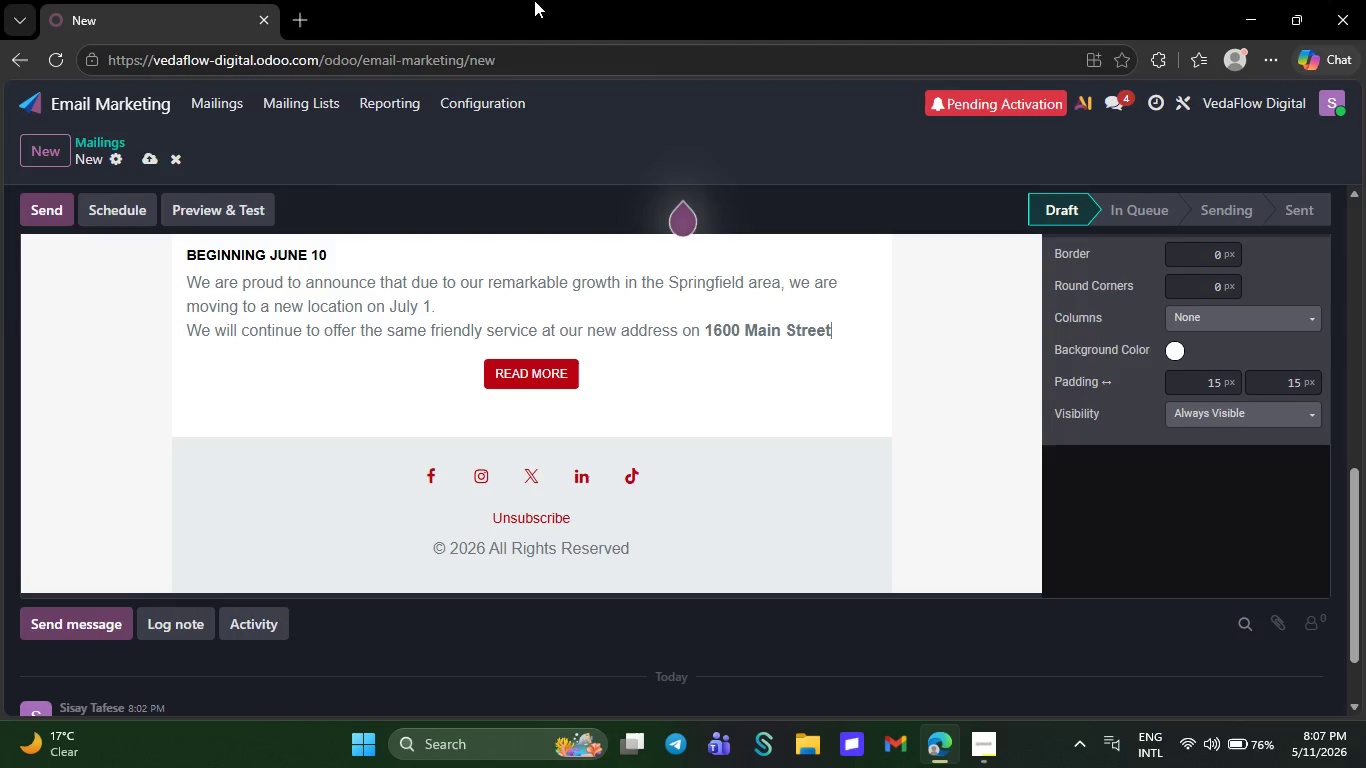 
wait(7.64)
 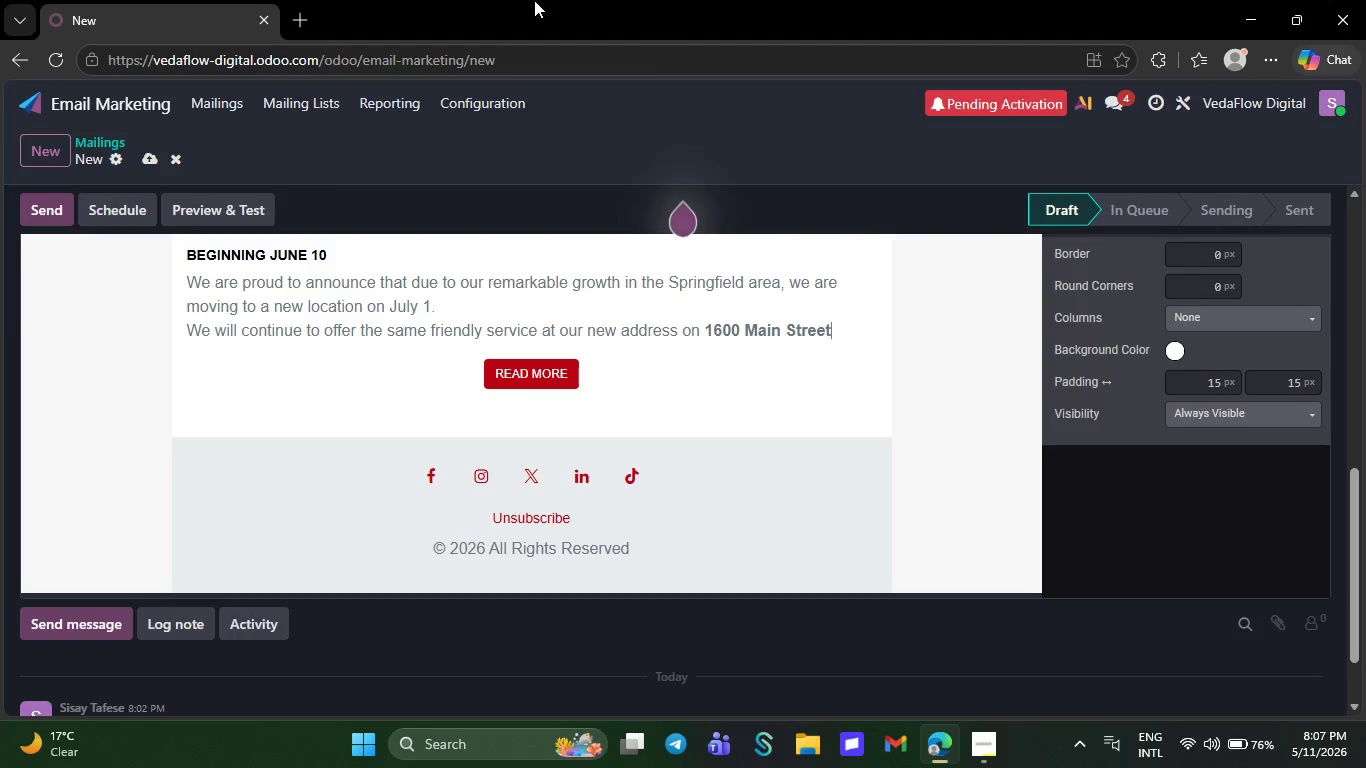 
key(Backspace)
 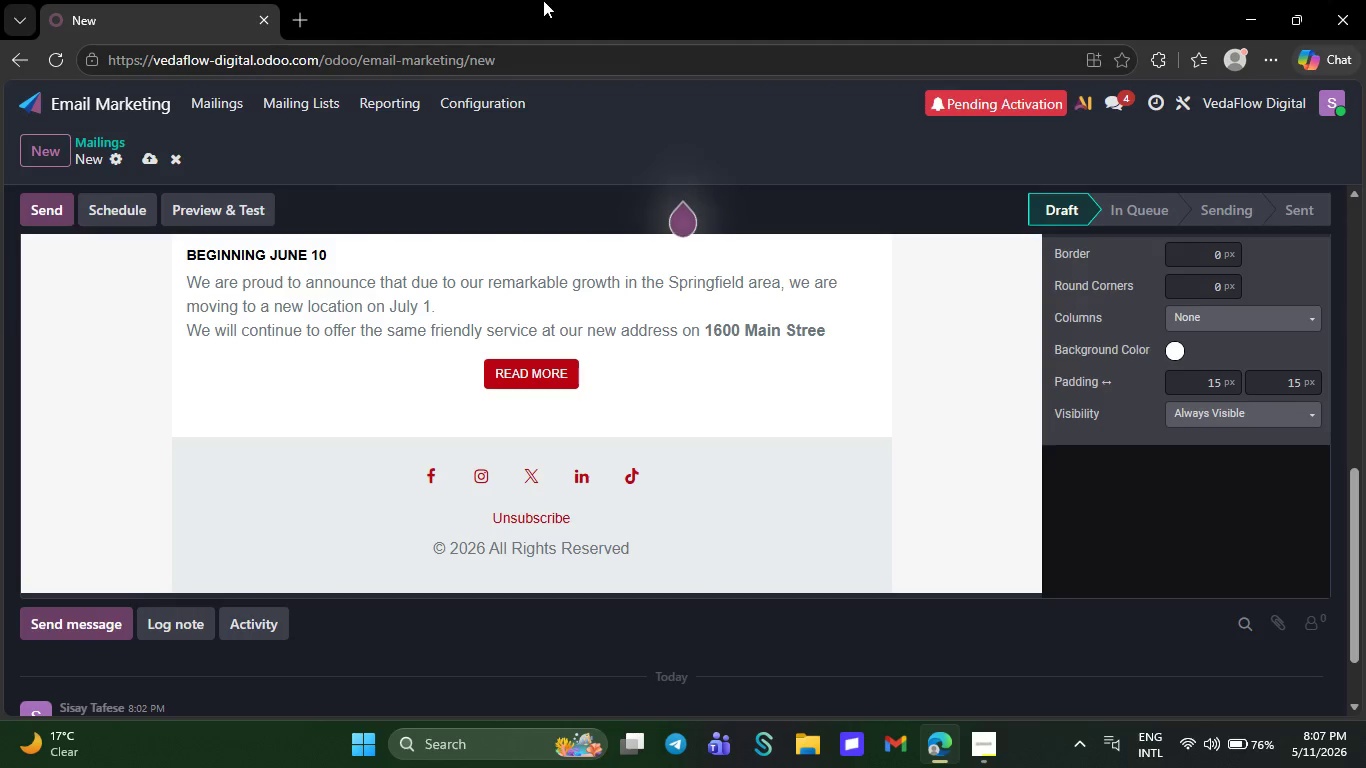 
key(Backspace)
 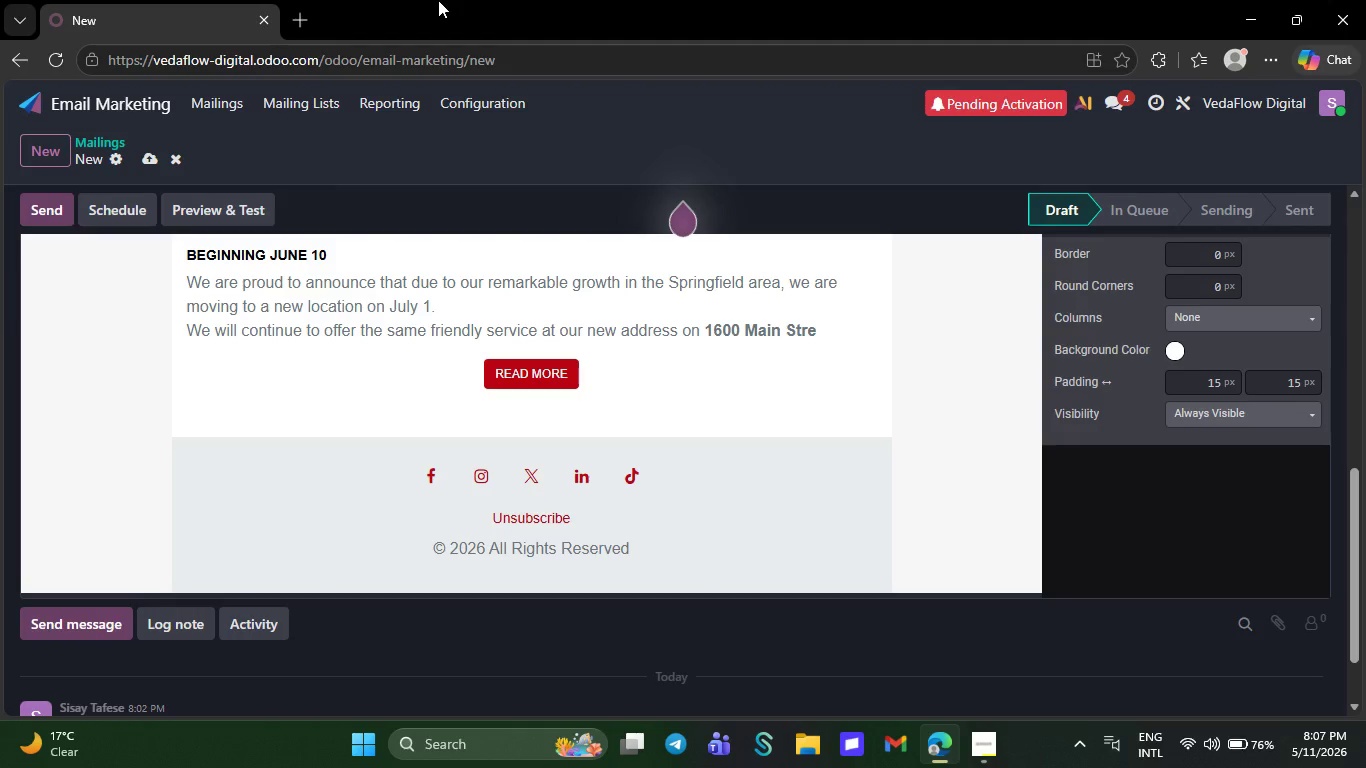 
key(Backspace)
 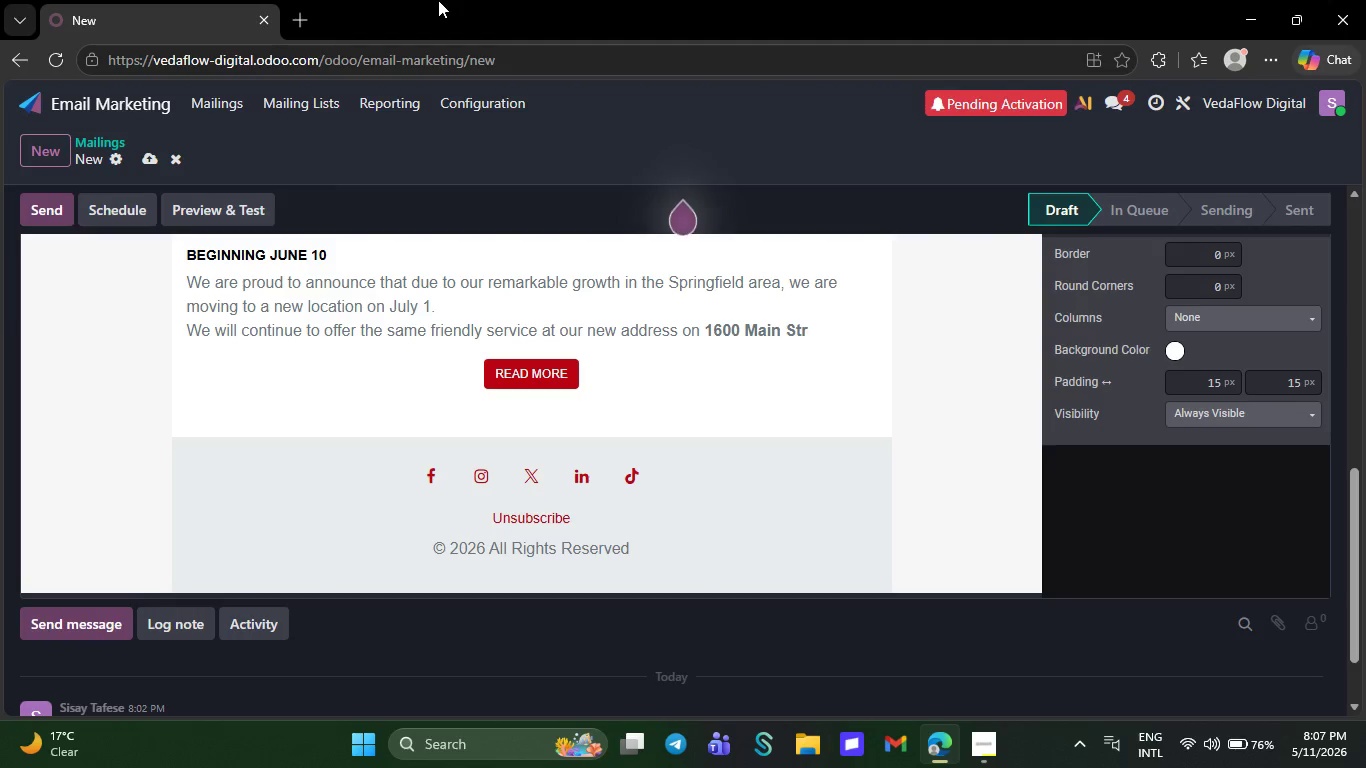 
key(Backspace)
 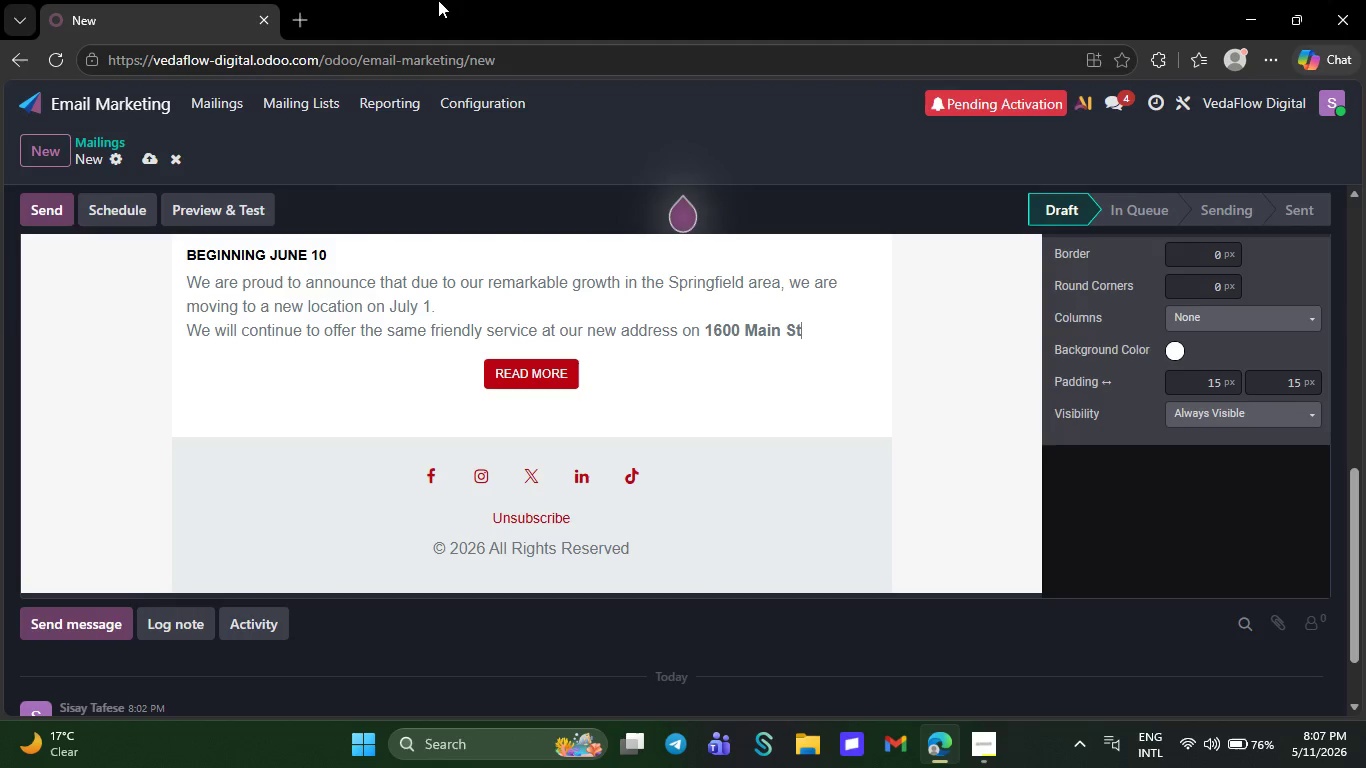 
key(Backspace)
 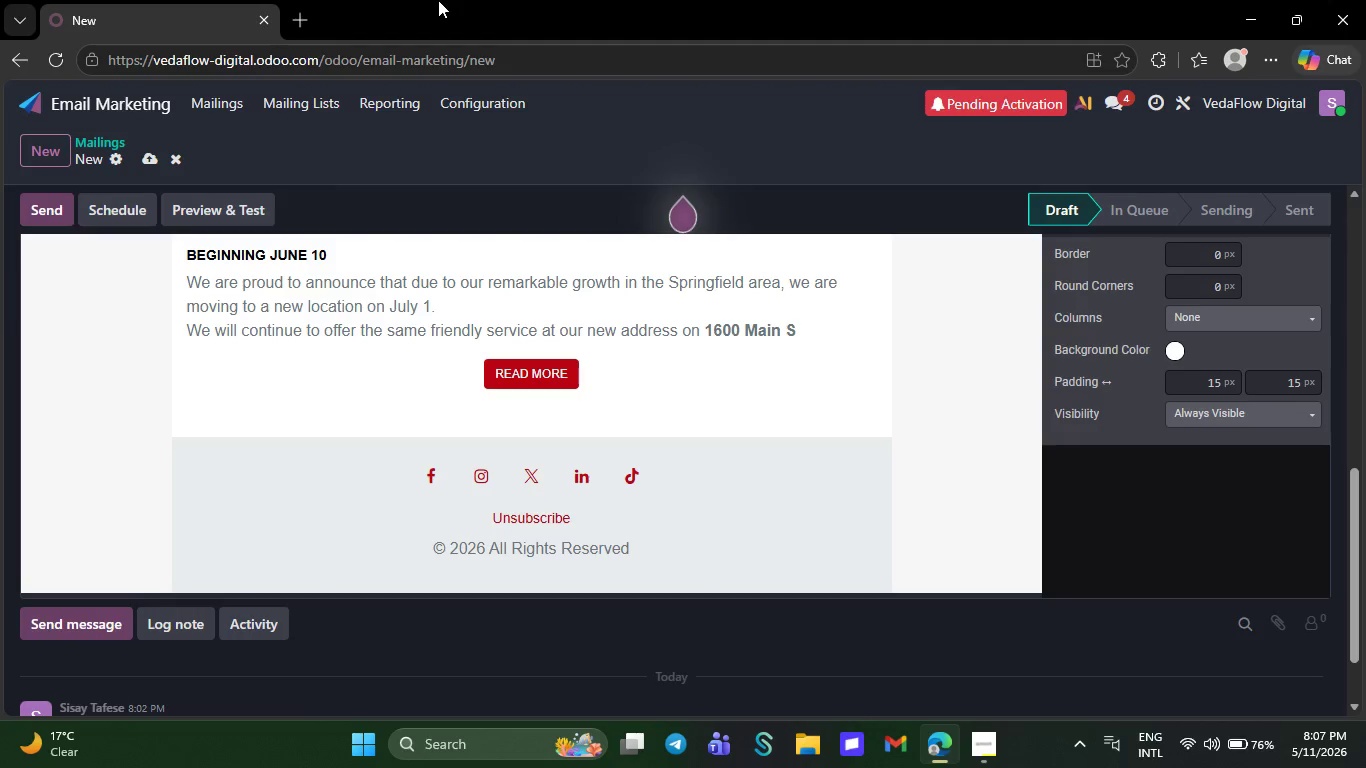 
key(Backspace)
 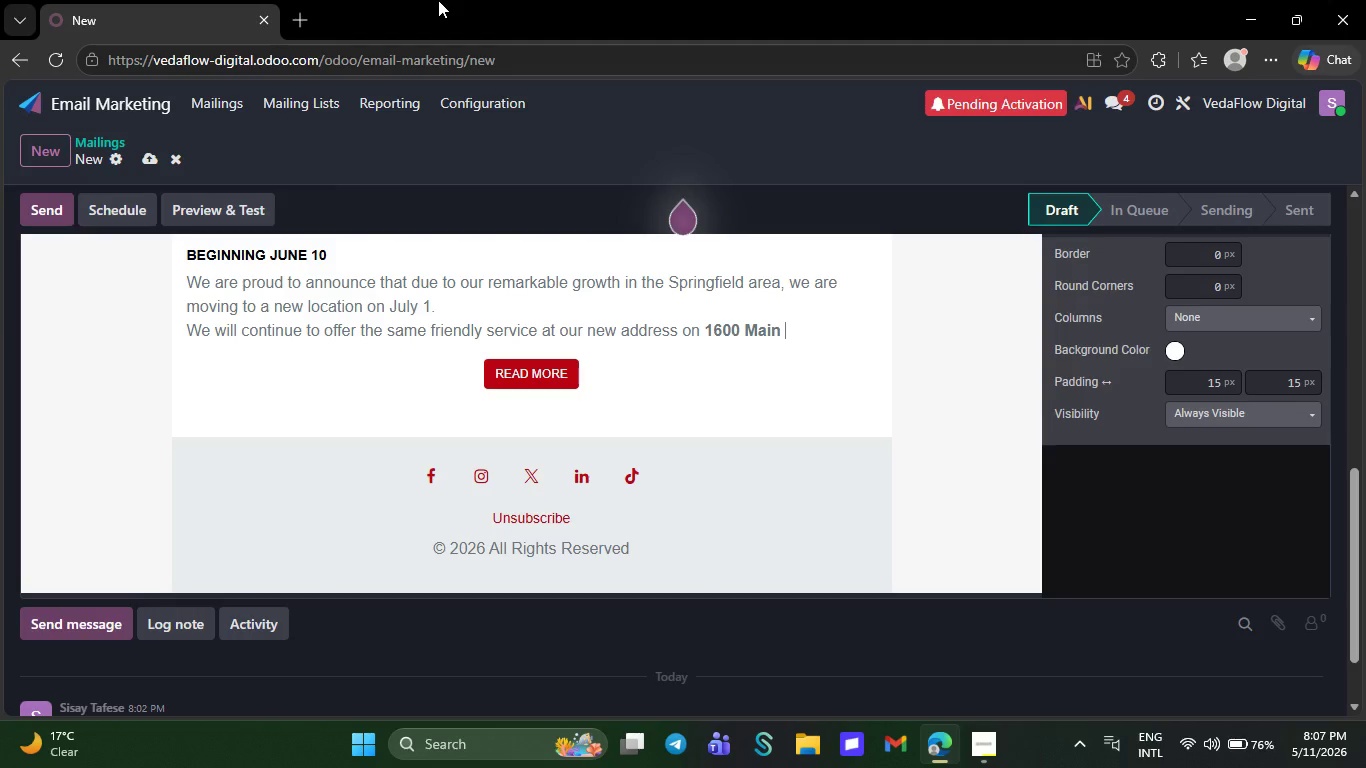 
key(Backspace)
 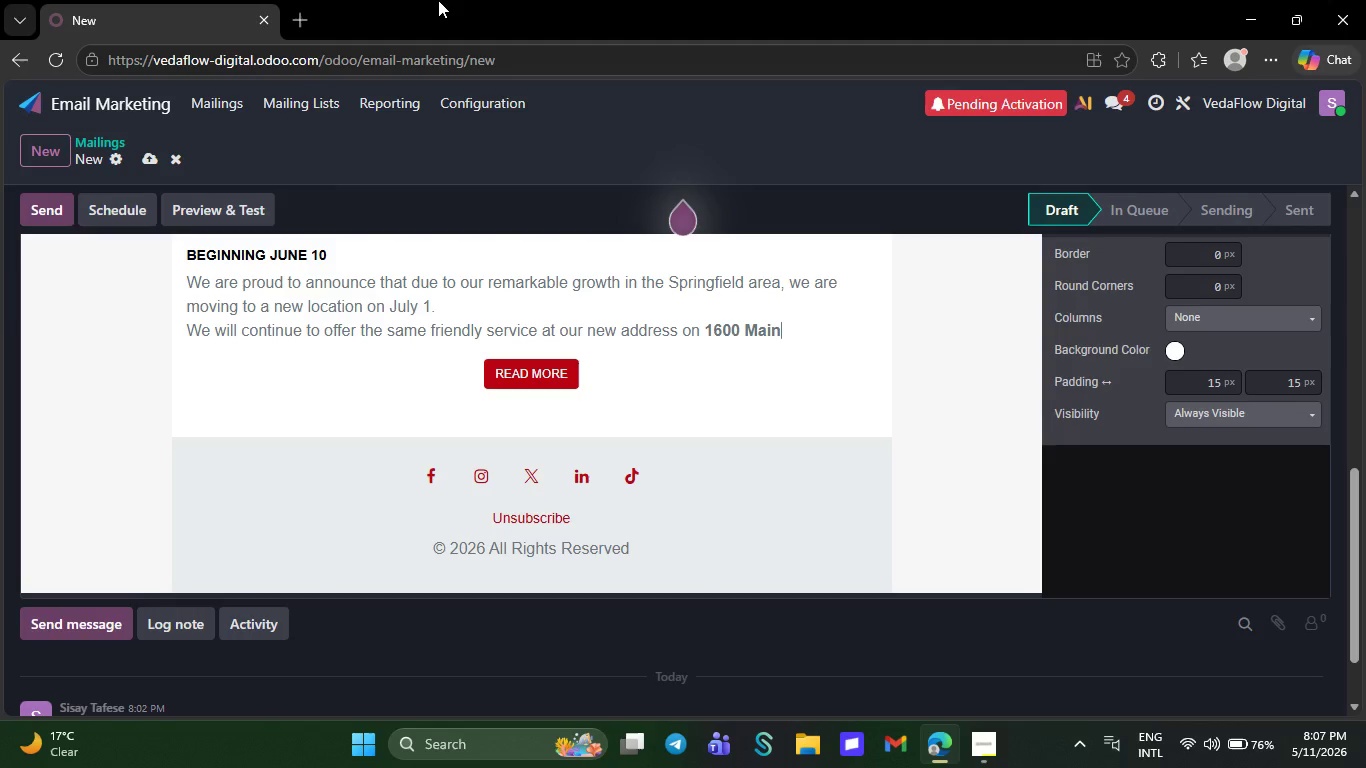 
key(Backspace)
 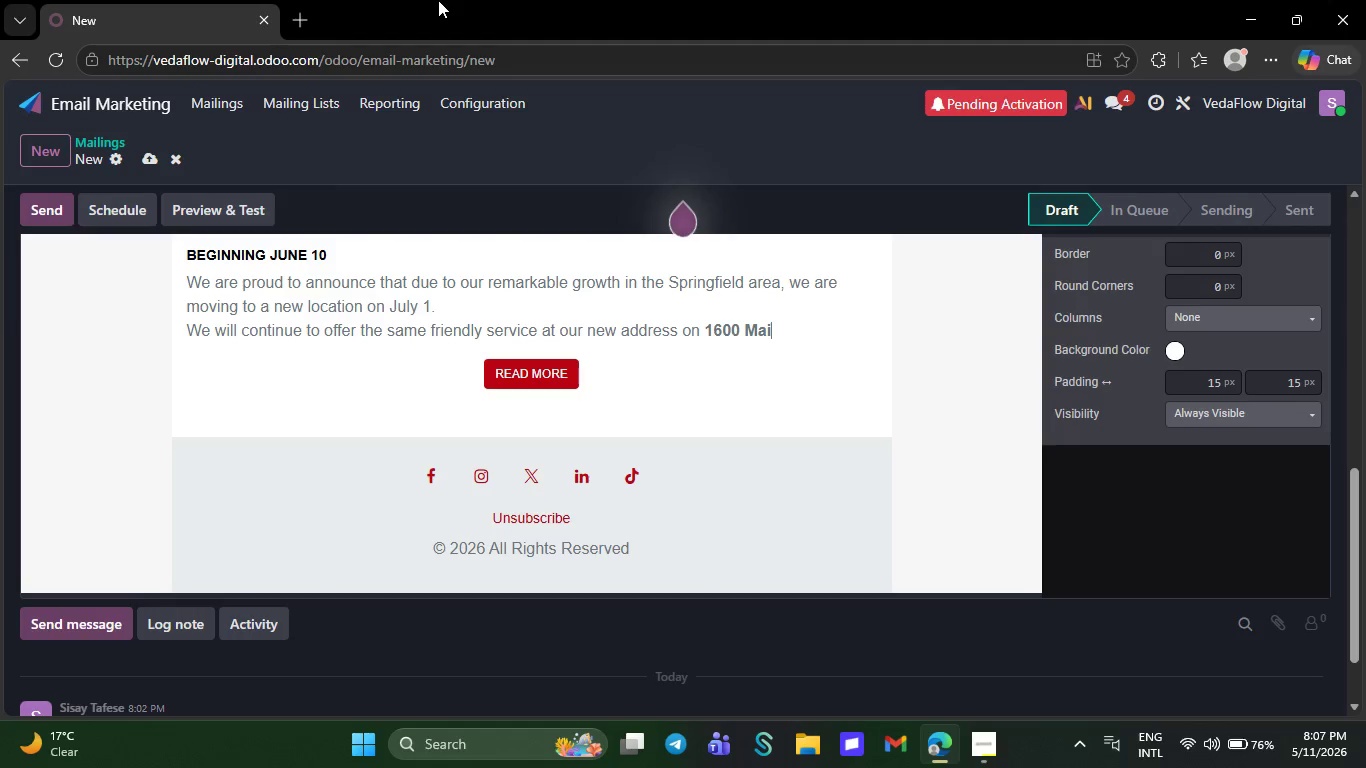 
key(Backspace)
 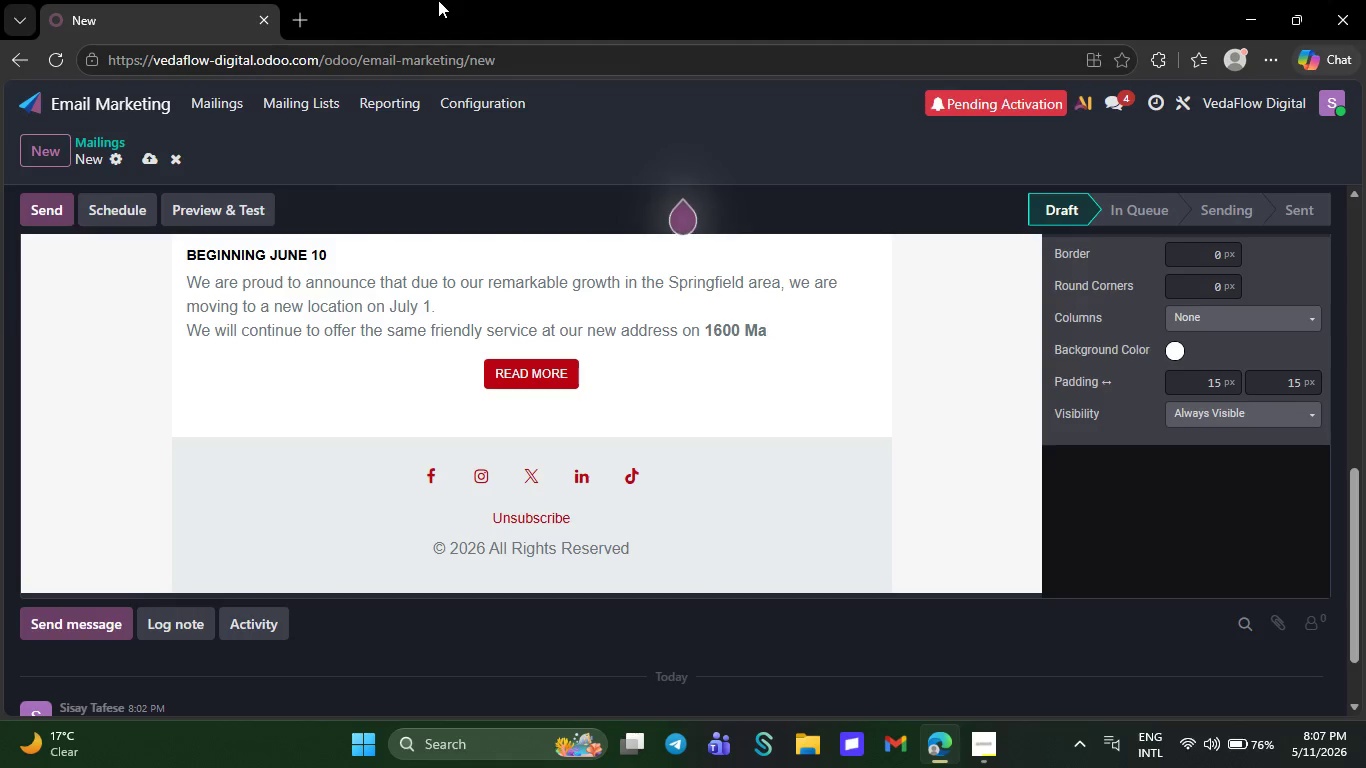 
key(Backspace)
 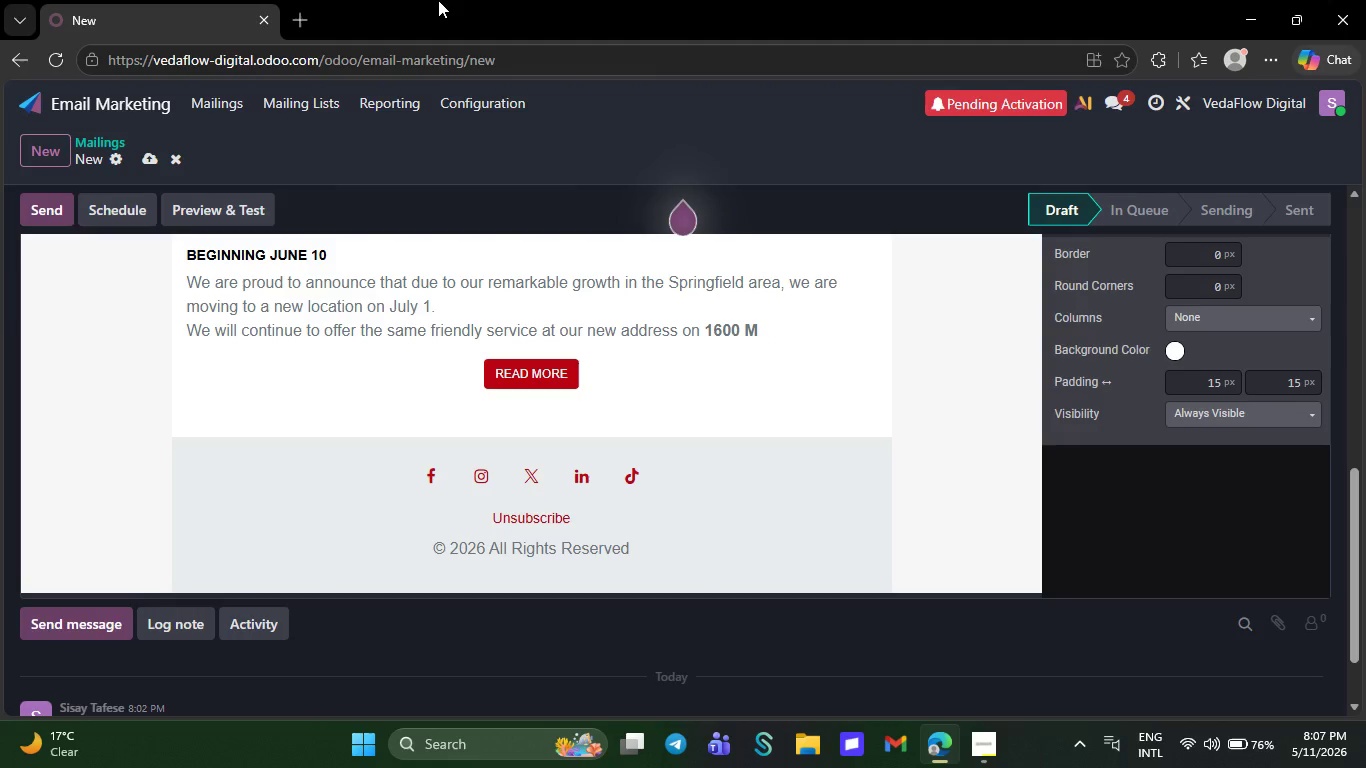 
key(Backspace)
 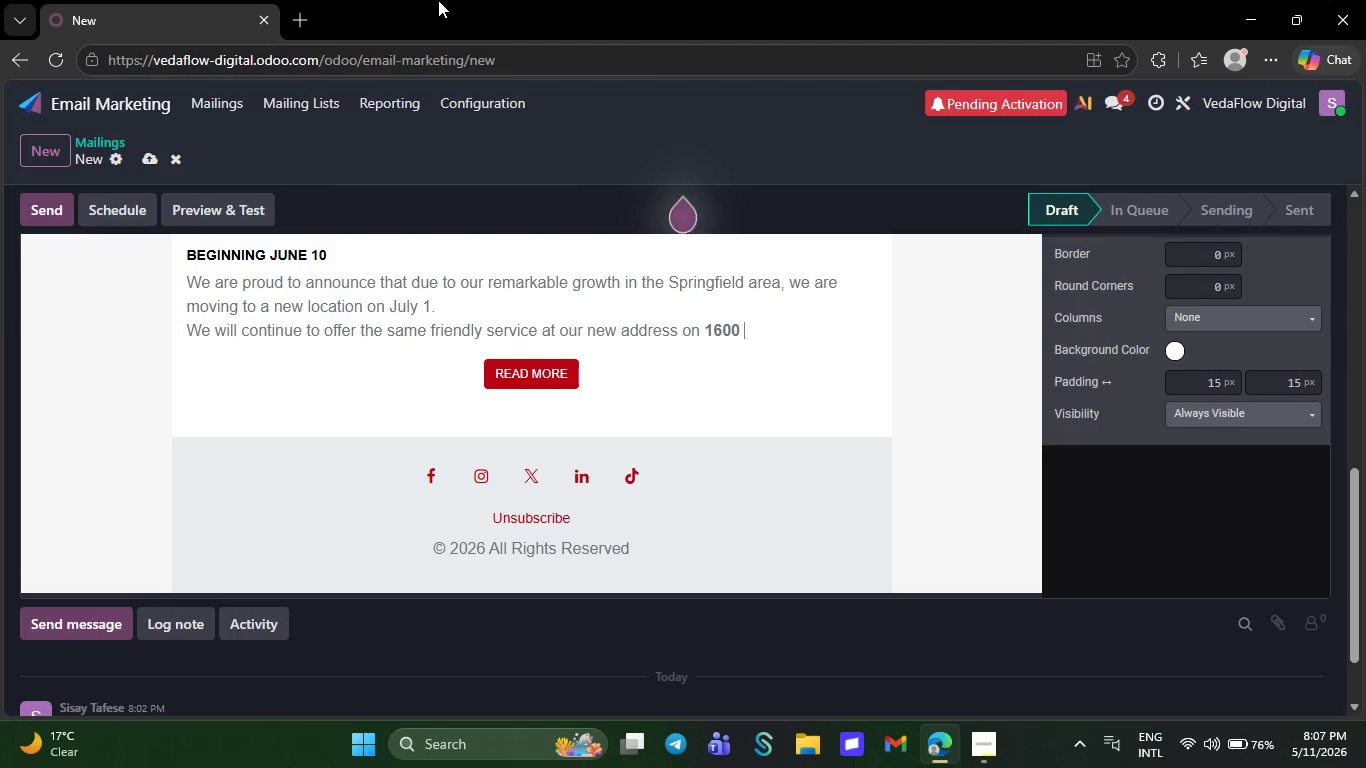 
key(Backspace)
 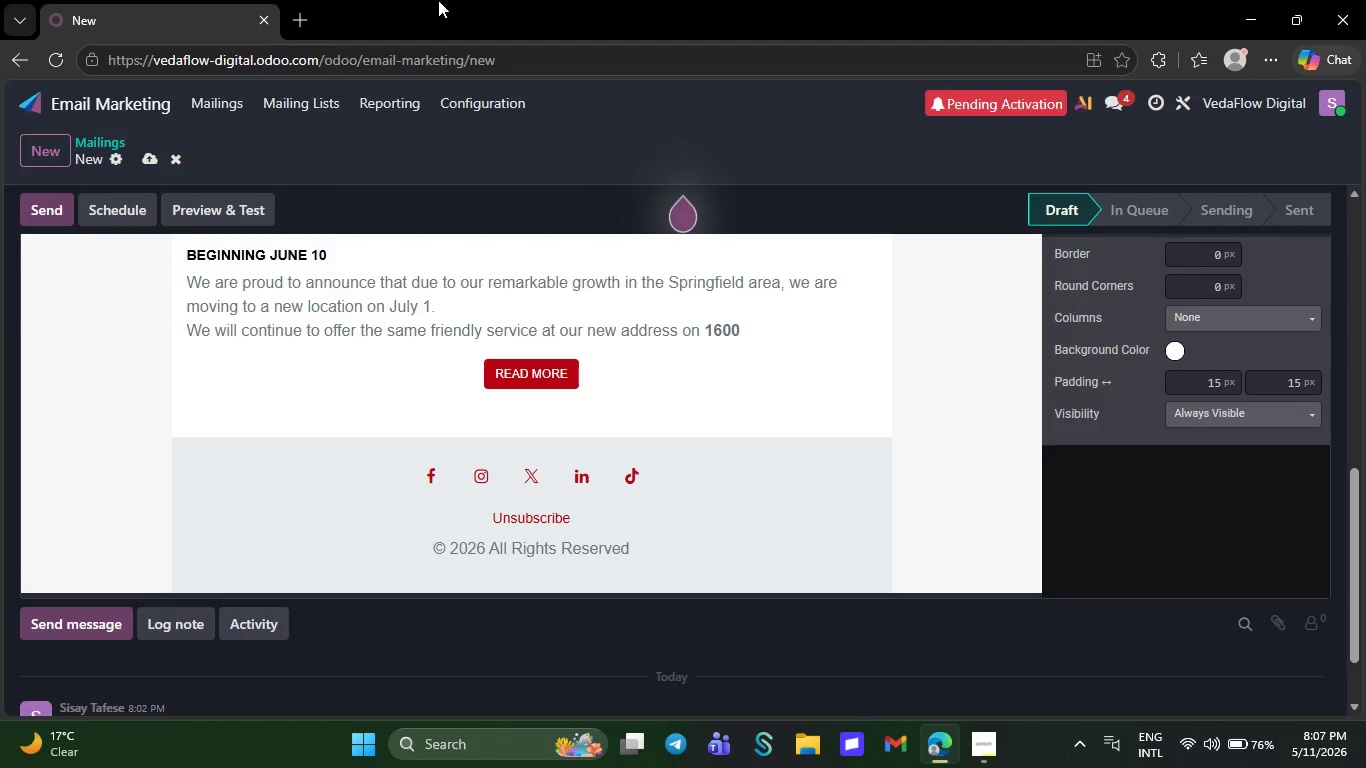 
key(Backspace)
 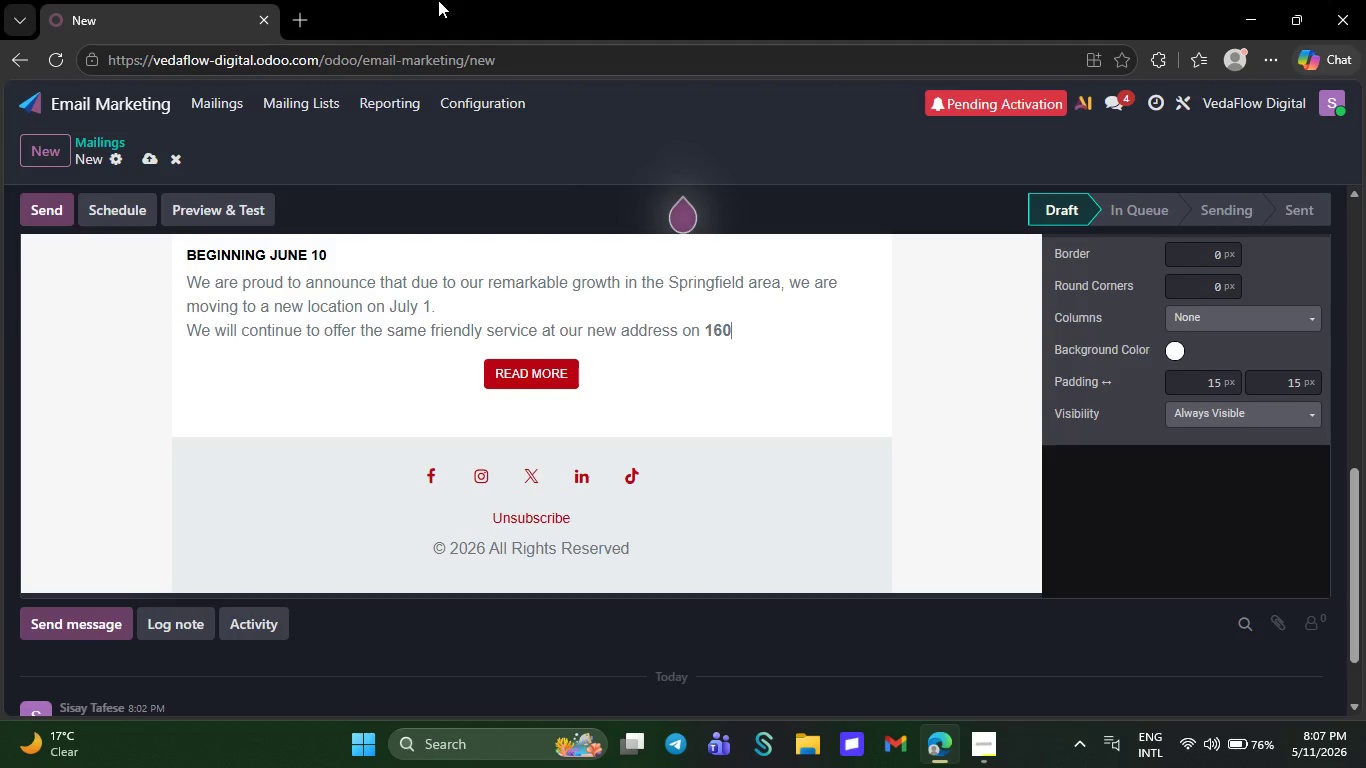 
key(Backspace)
 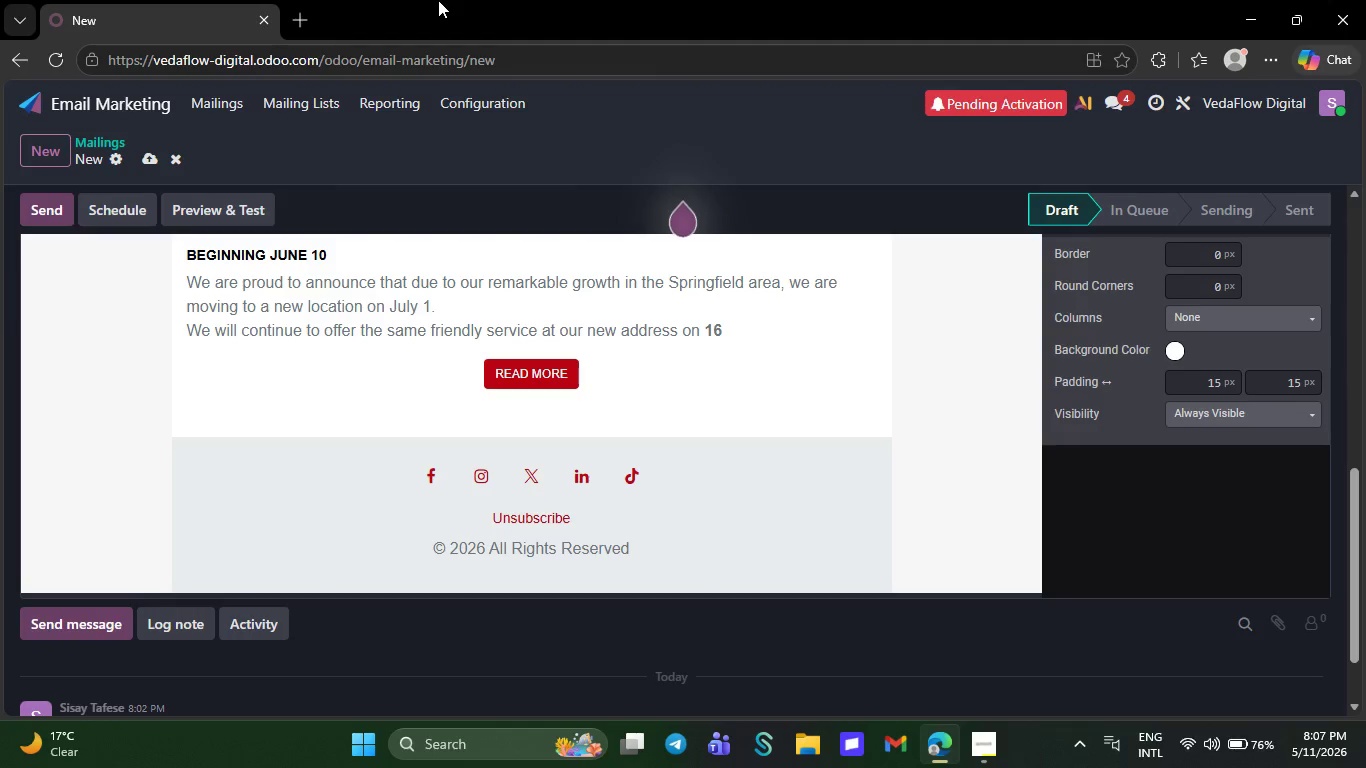 
key(Backspace)
 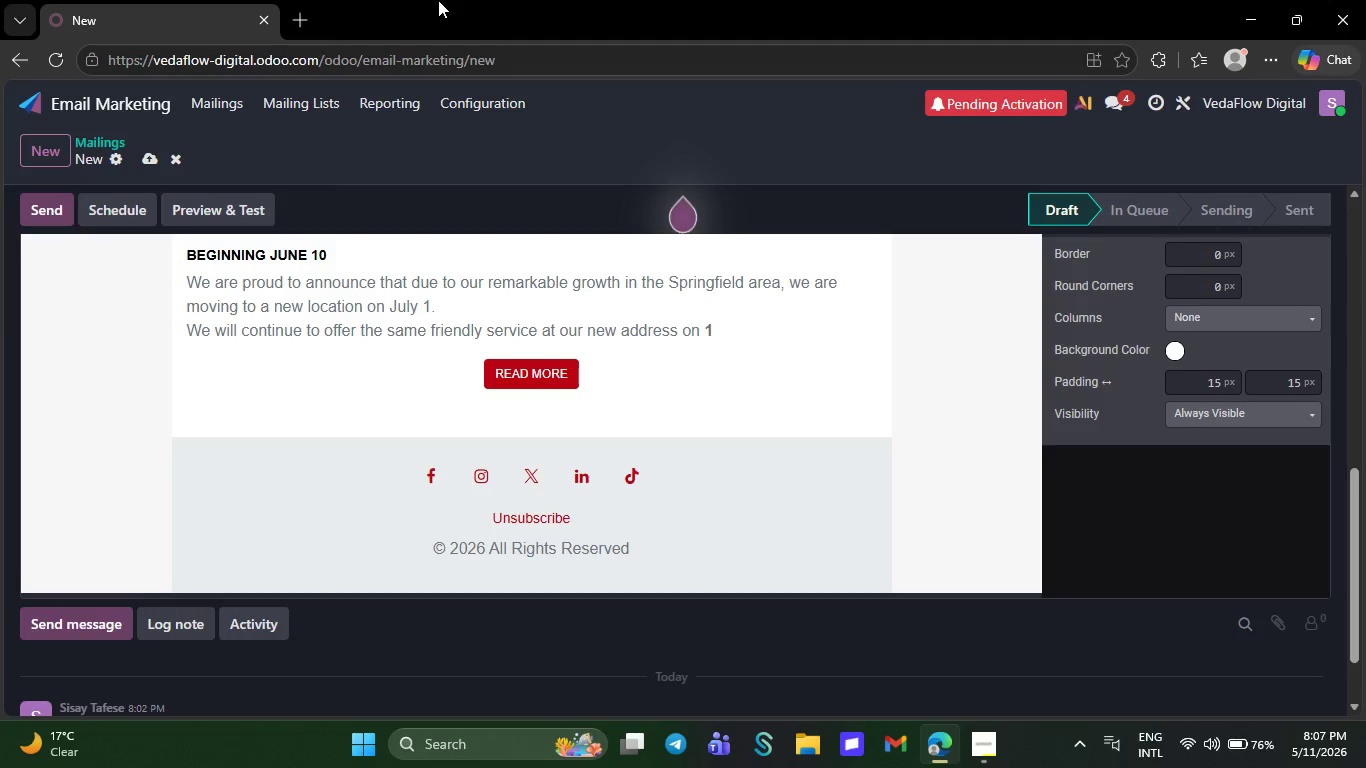 
key(Backspace)
 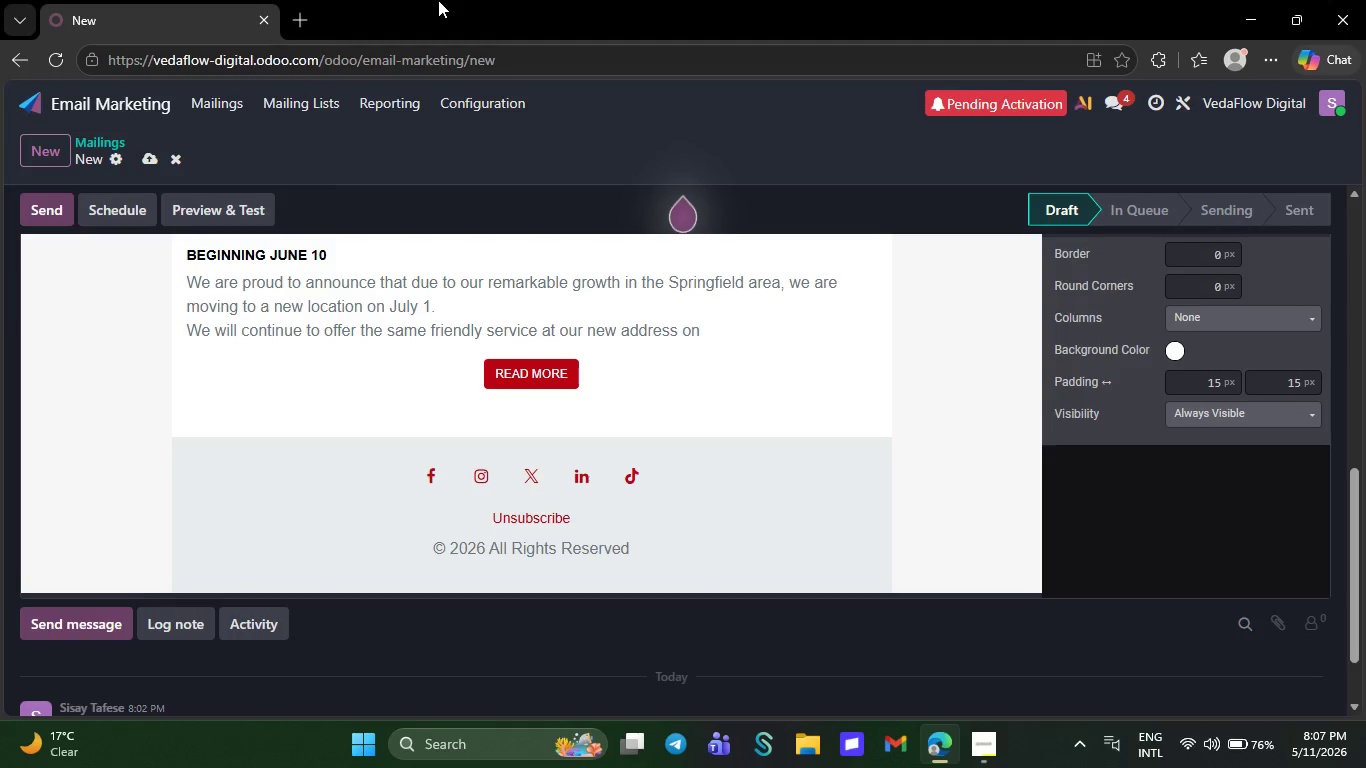 
key(Backspace)
 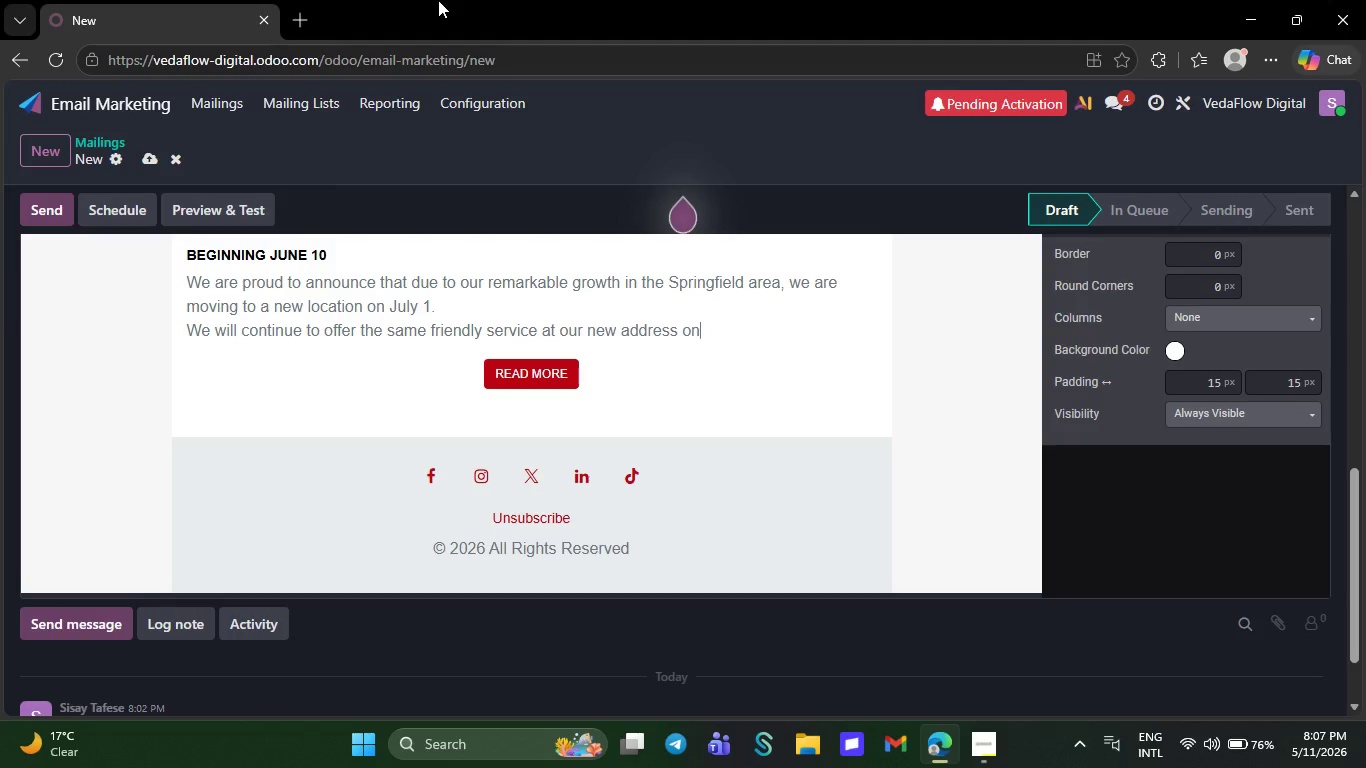 
key(Backspace)
 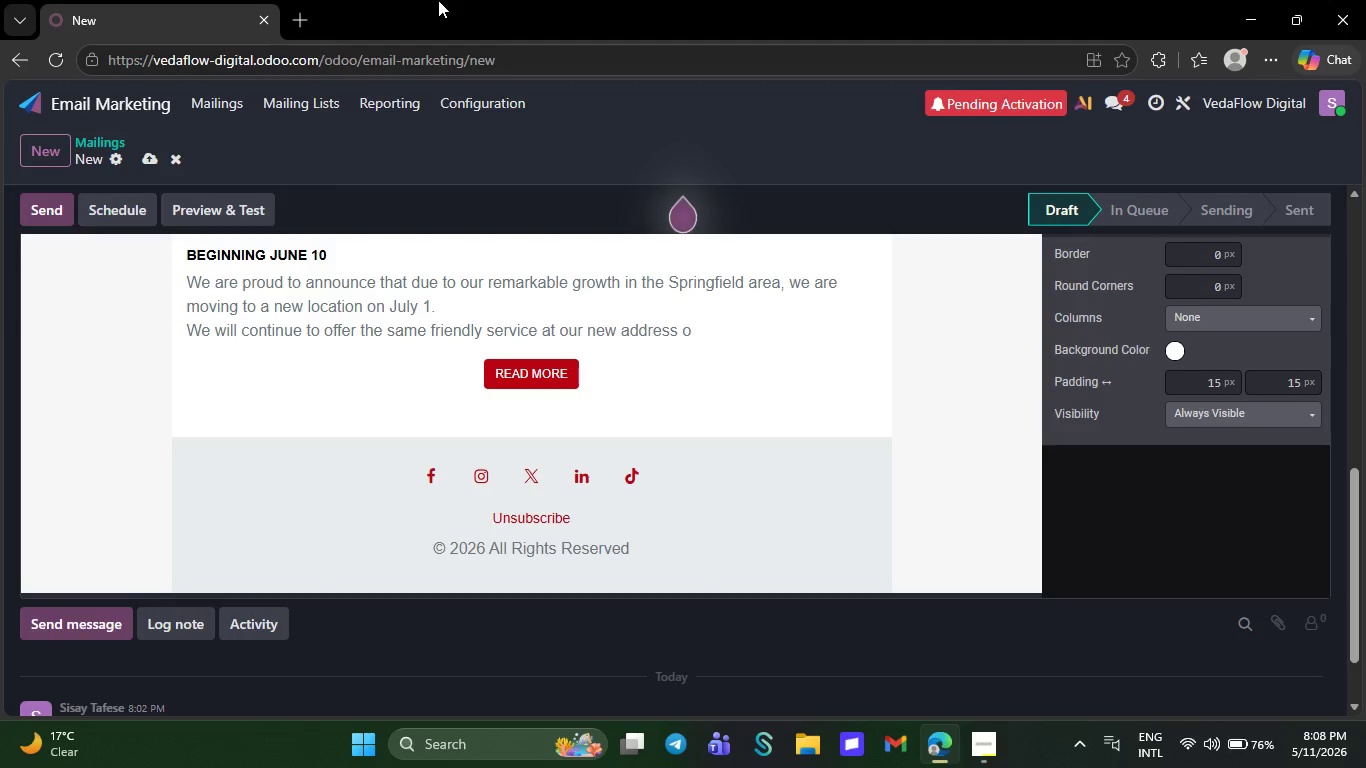 
key(Backspace)
 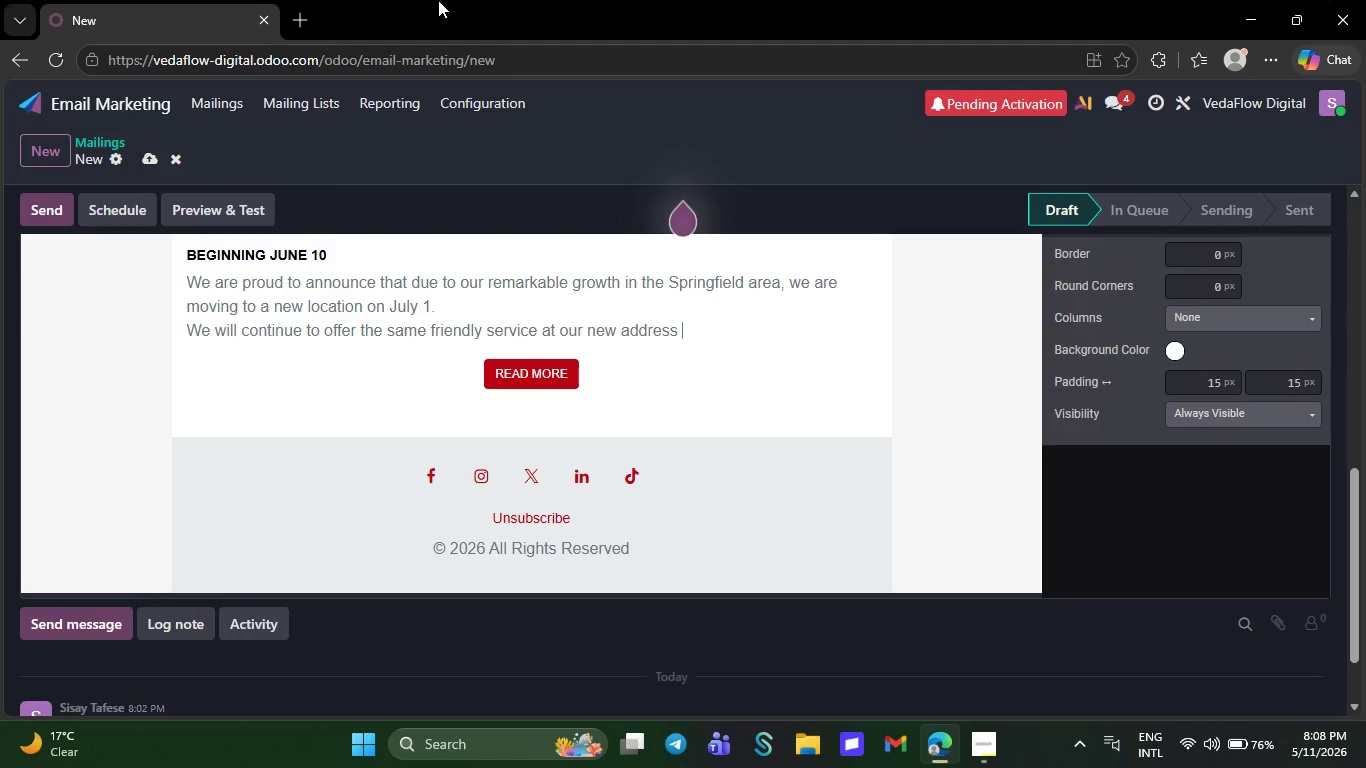 
key(Backspace)
 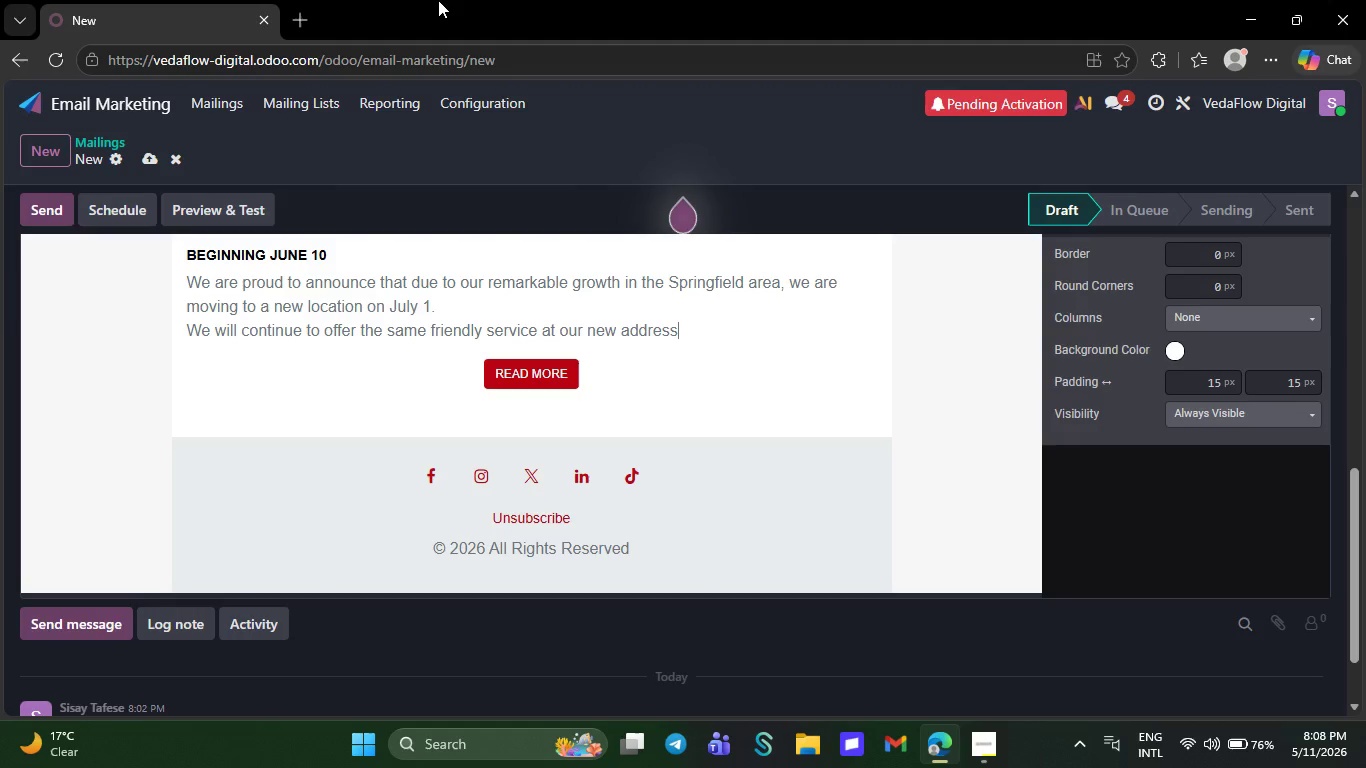 
key(Backspace)
 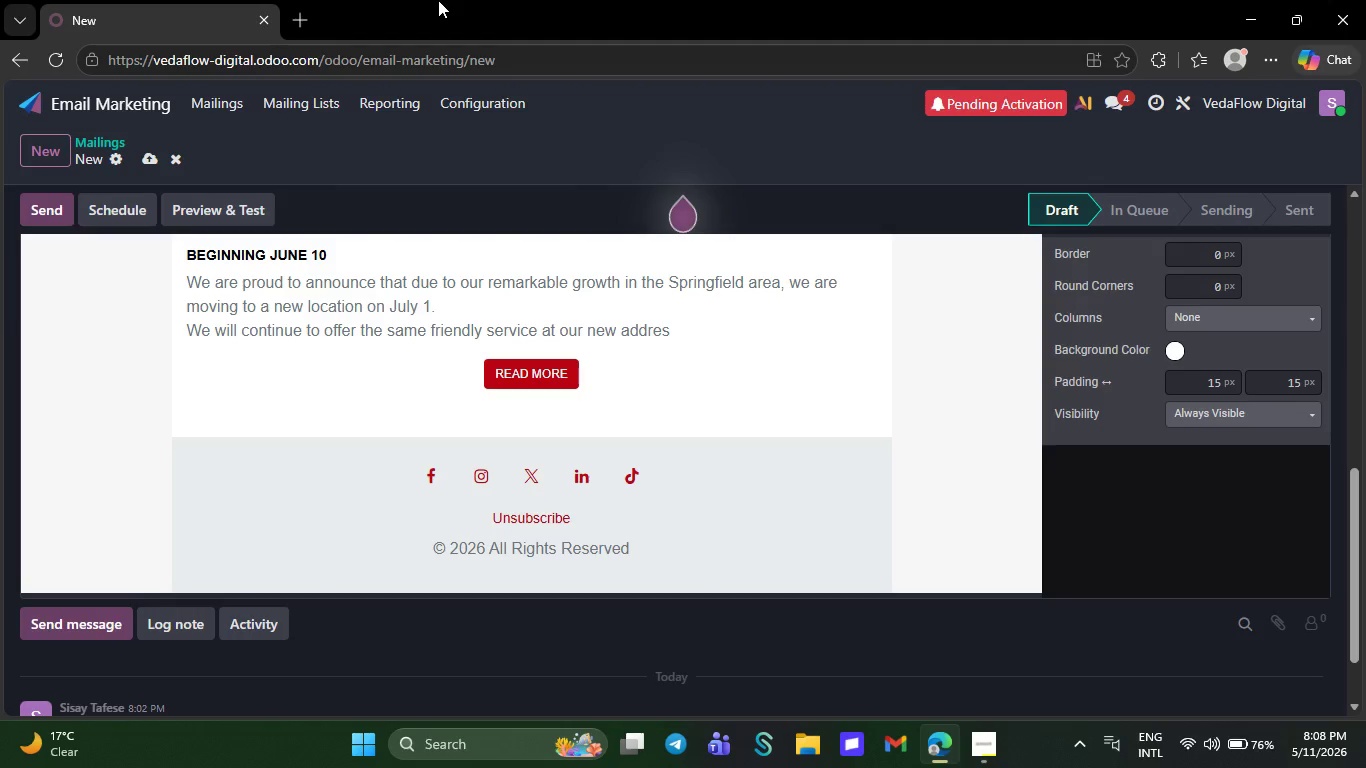 
key(Backspace)
 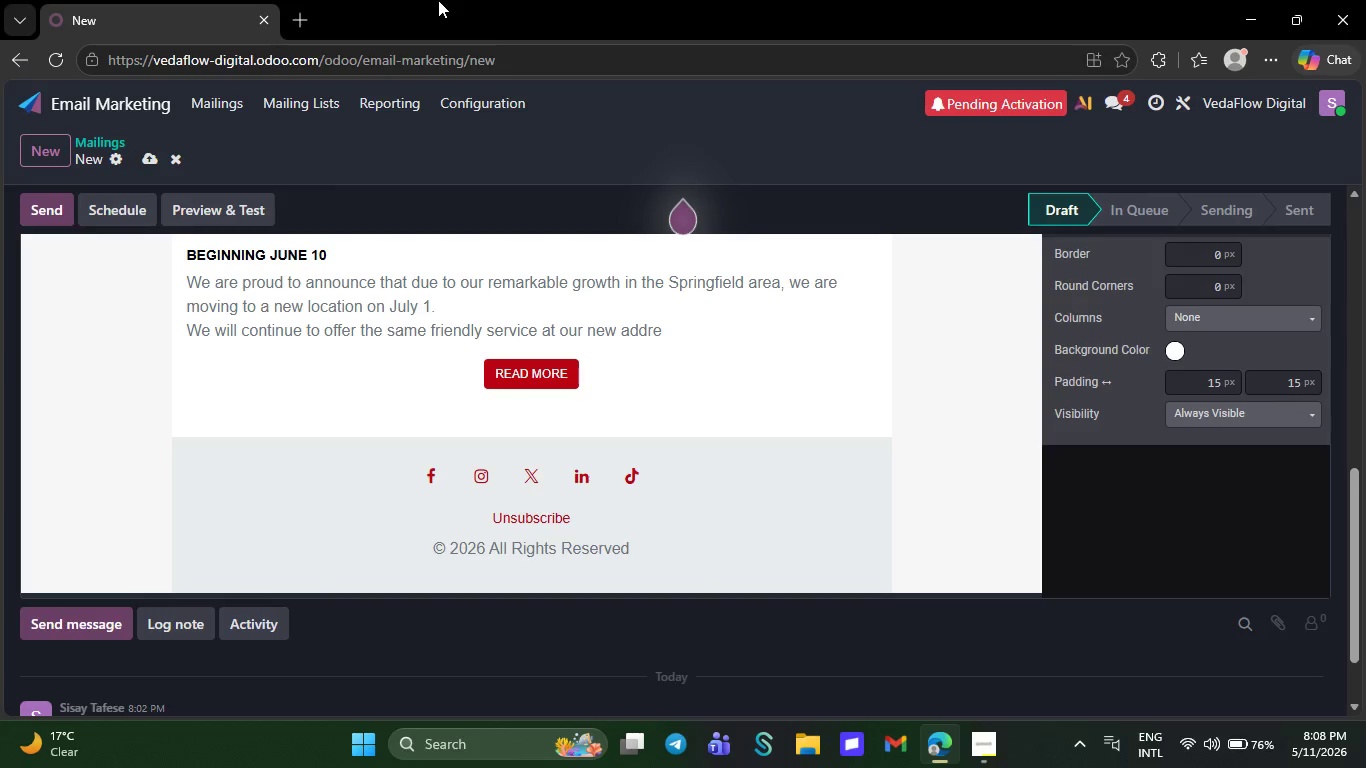 
key(Backspace)
 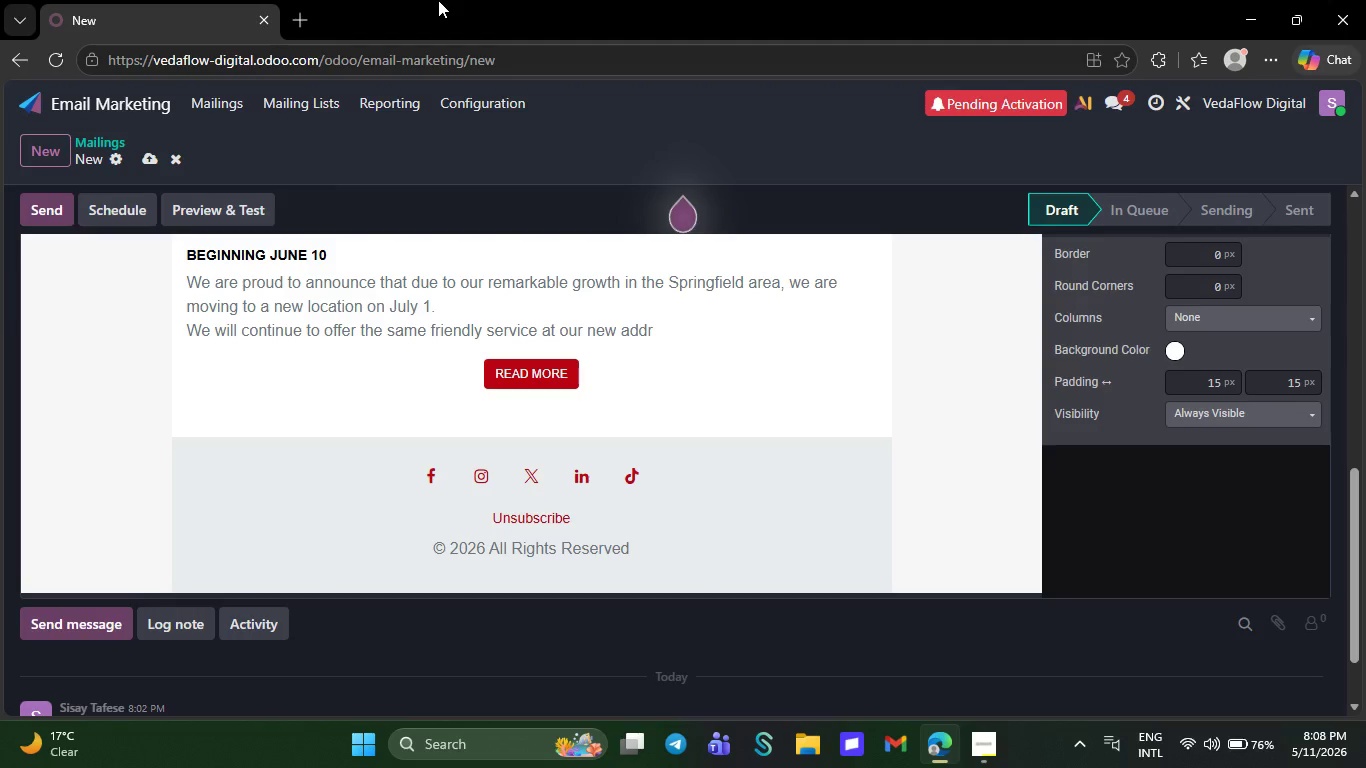 
key(Backspace)
 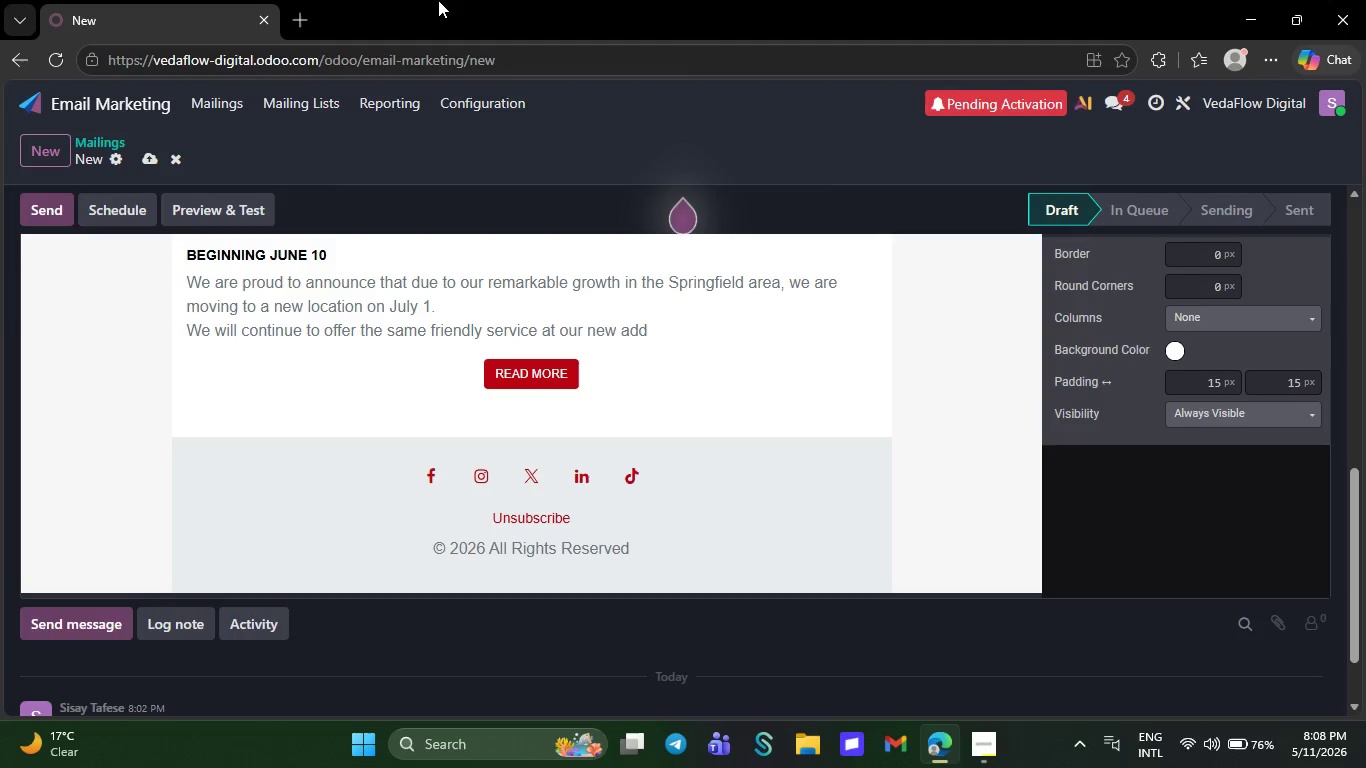 
key(Backspace)
 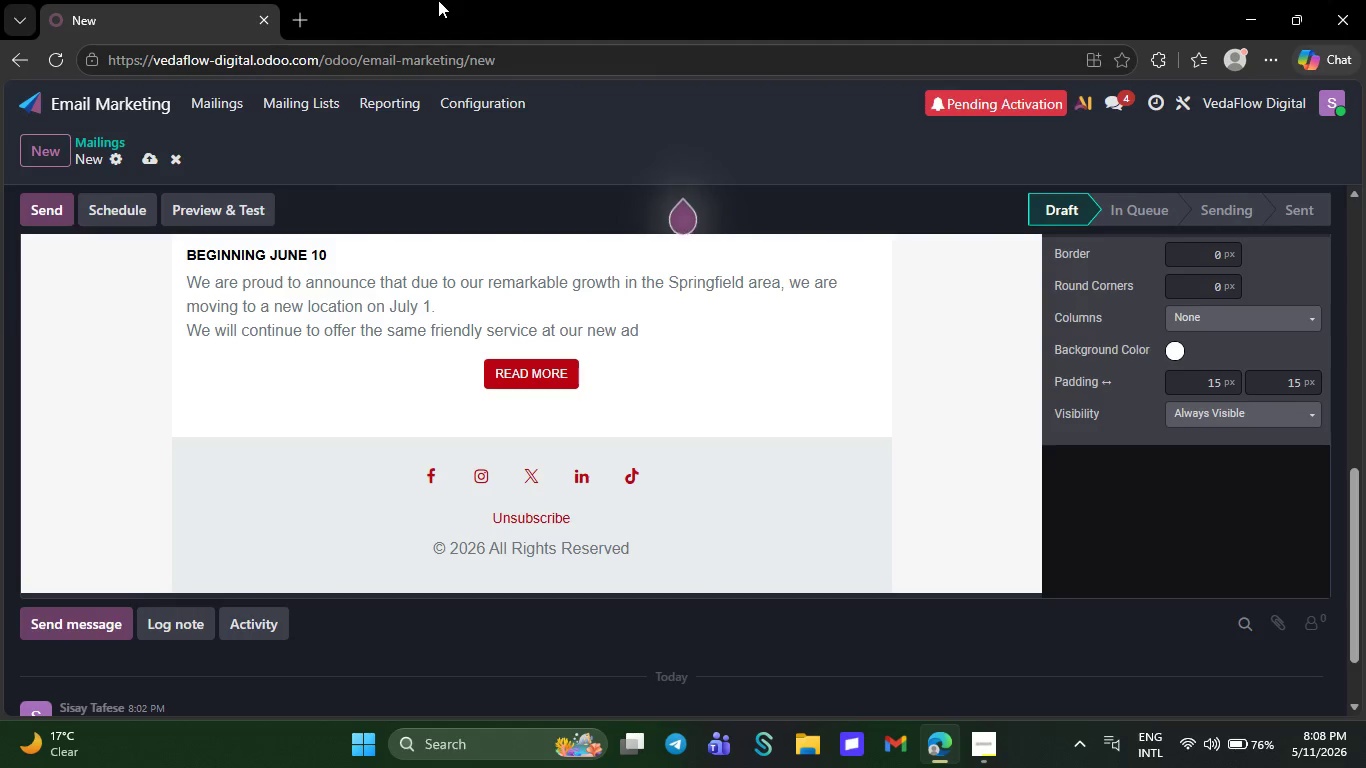 
key(Backspace)
 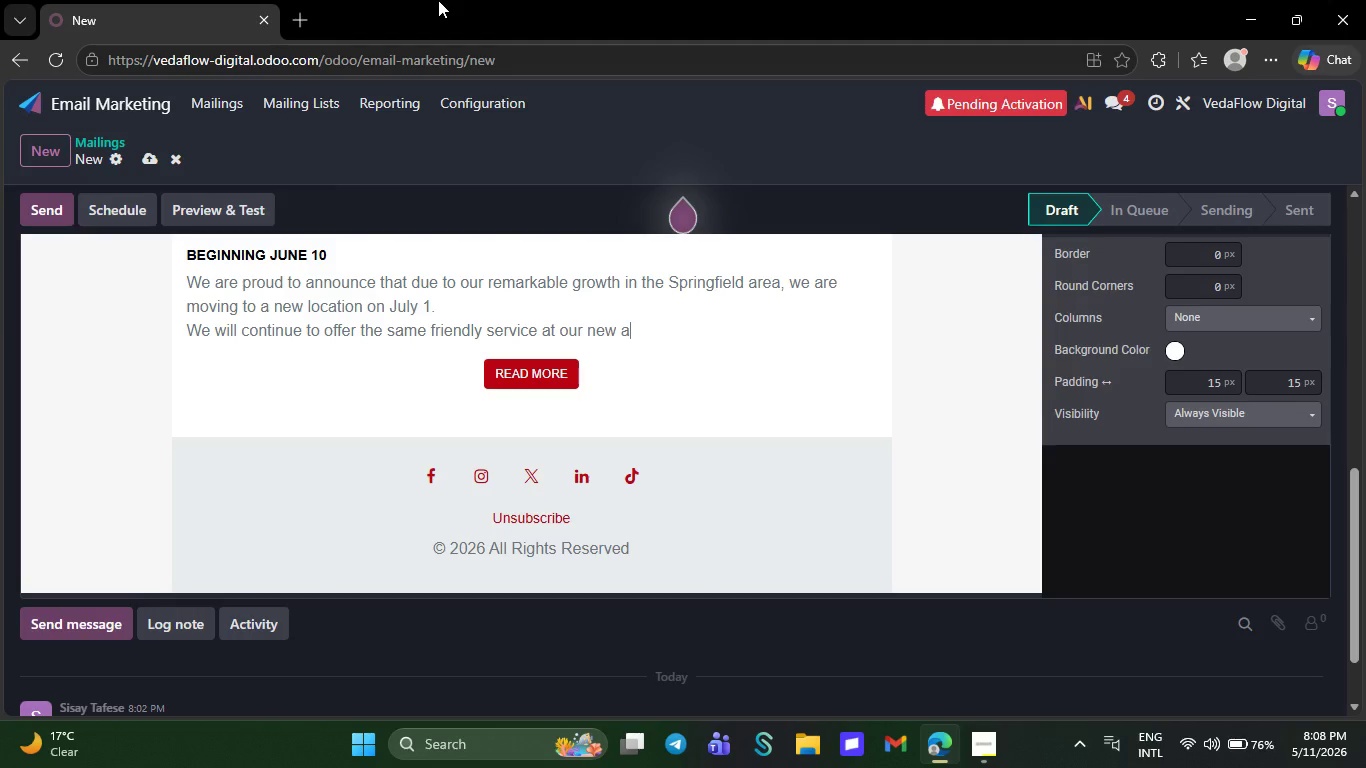 
key(Backspace)
 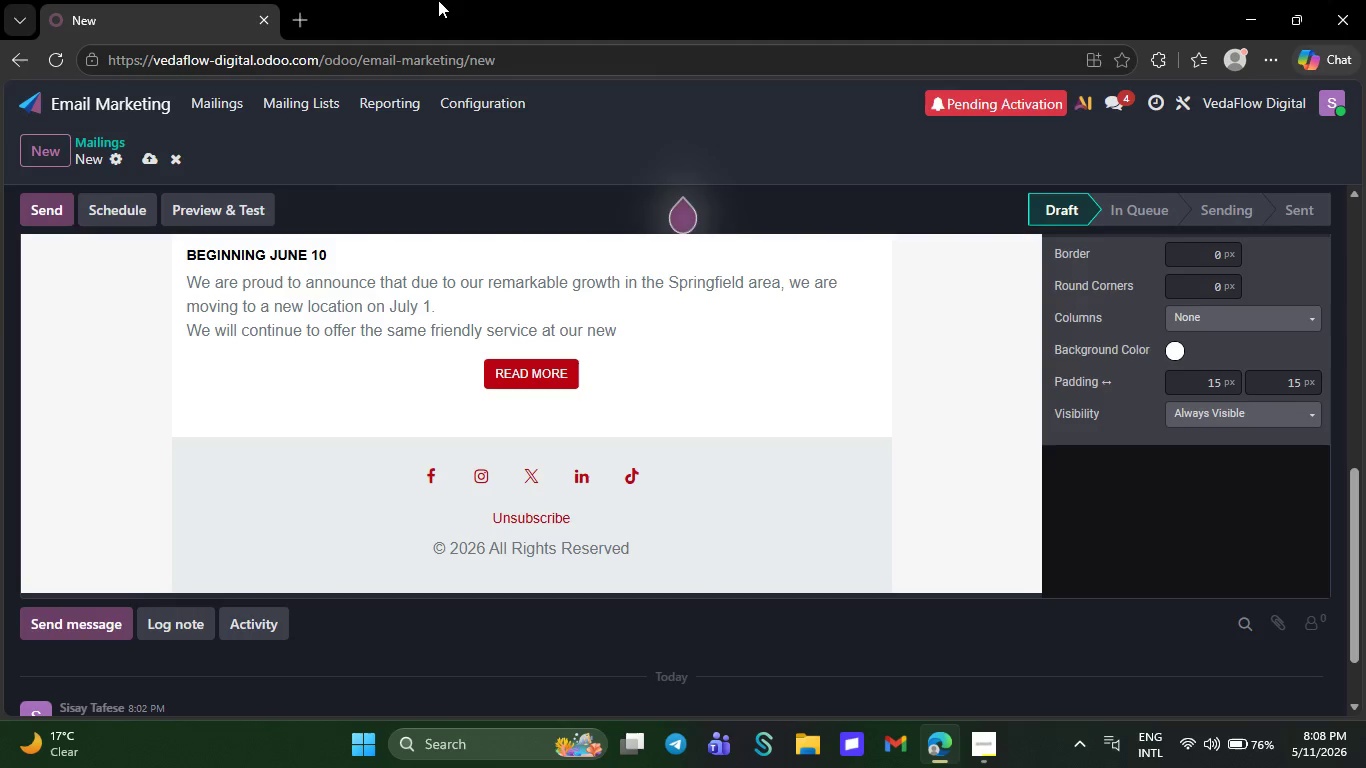 
key(Backspace)
 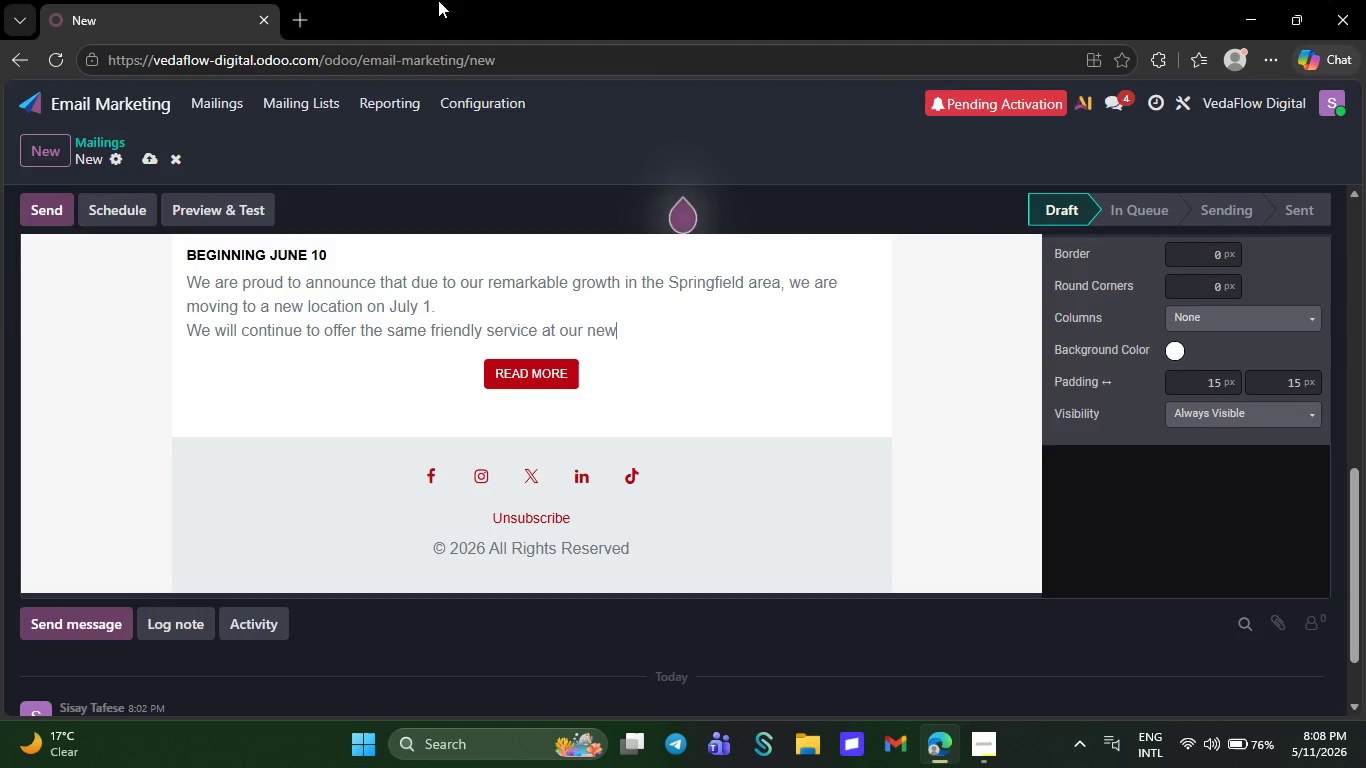 
key(Backspace)
 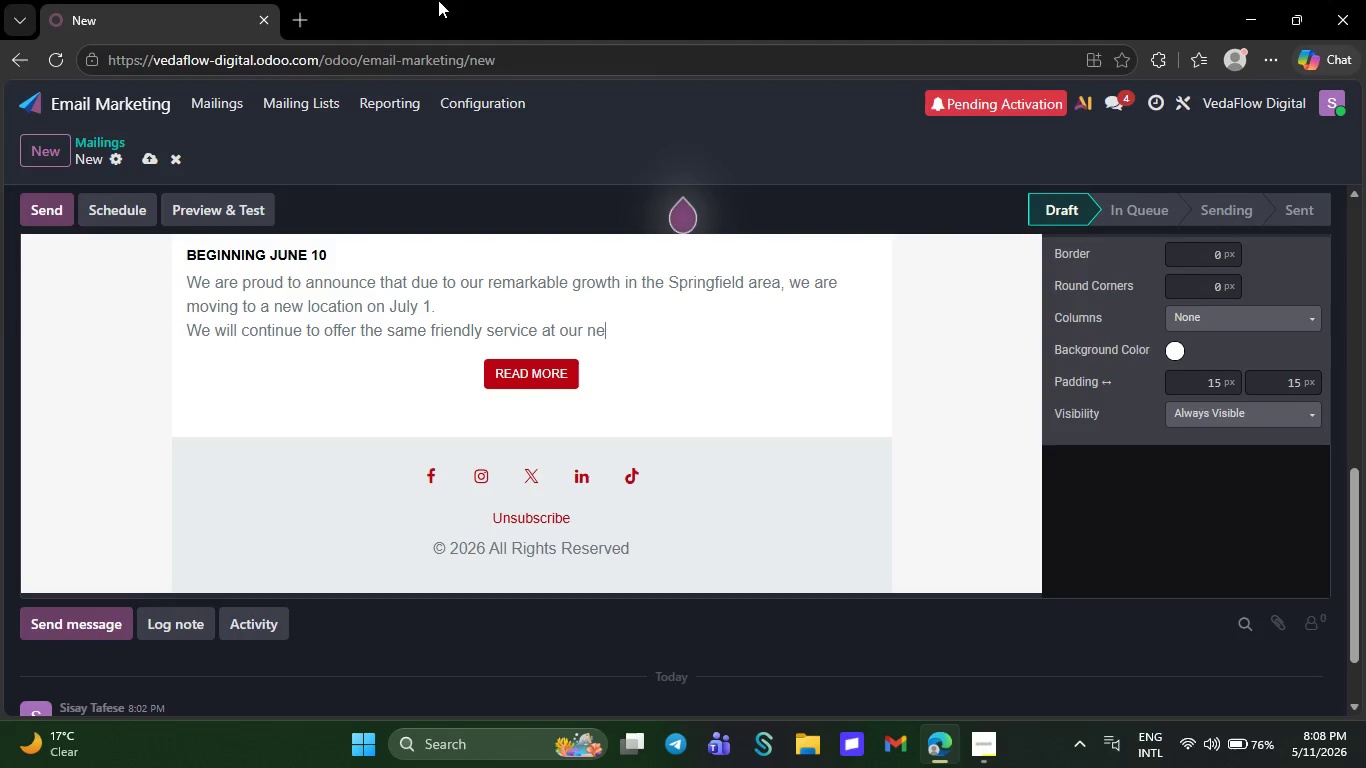 
key(Backspace)
 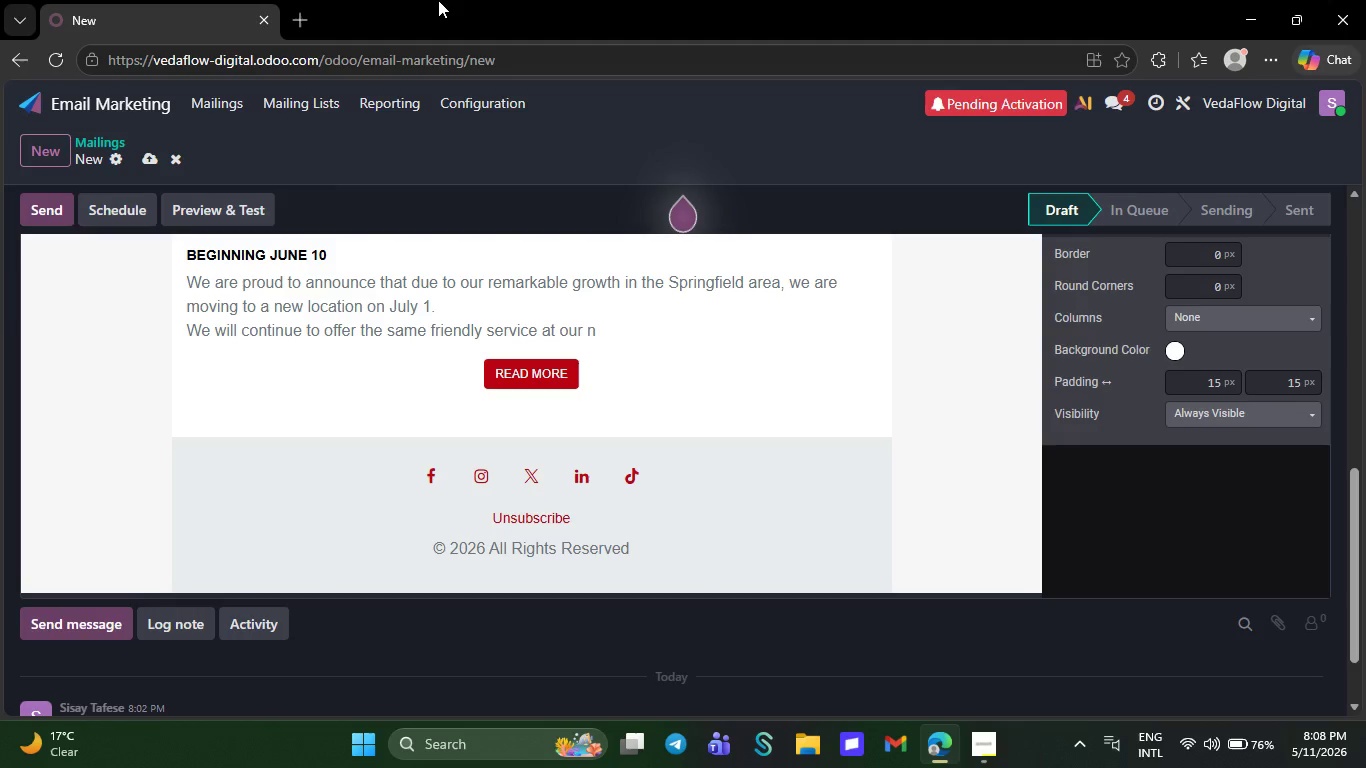 
wait(5.31)
 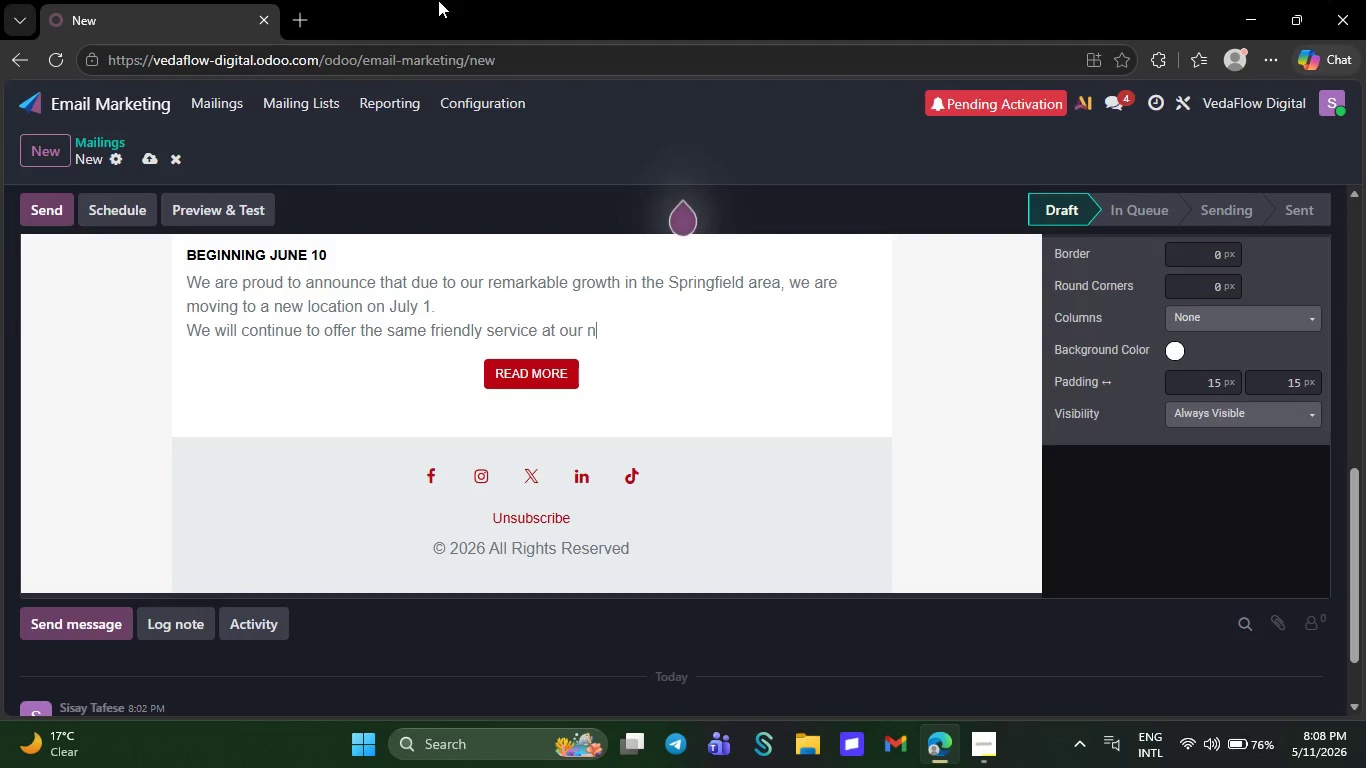 
key(Backspace)
 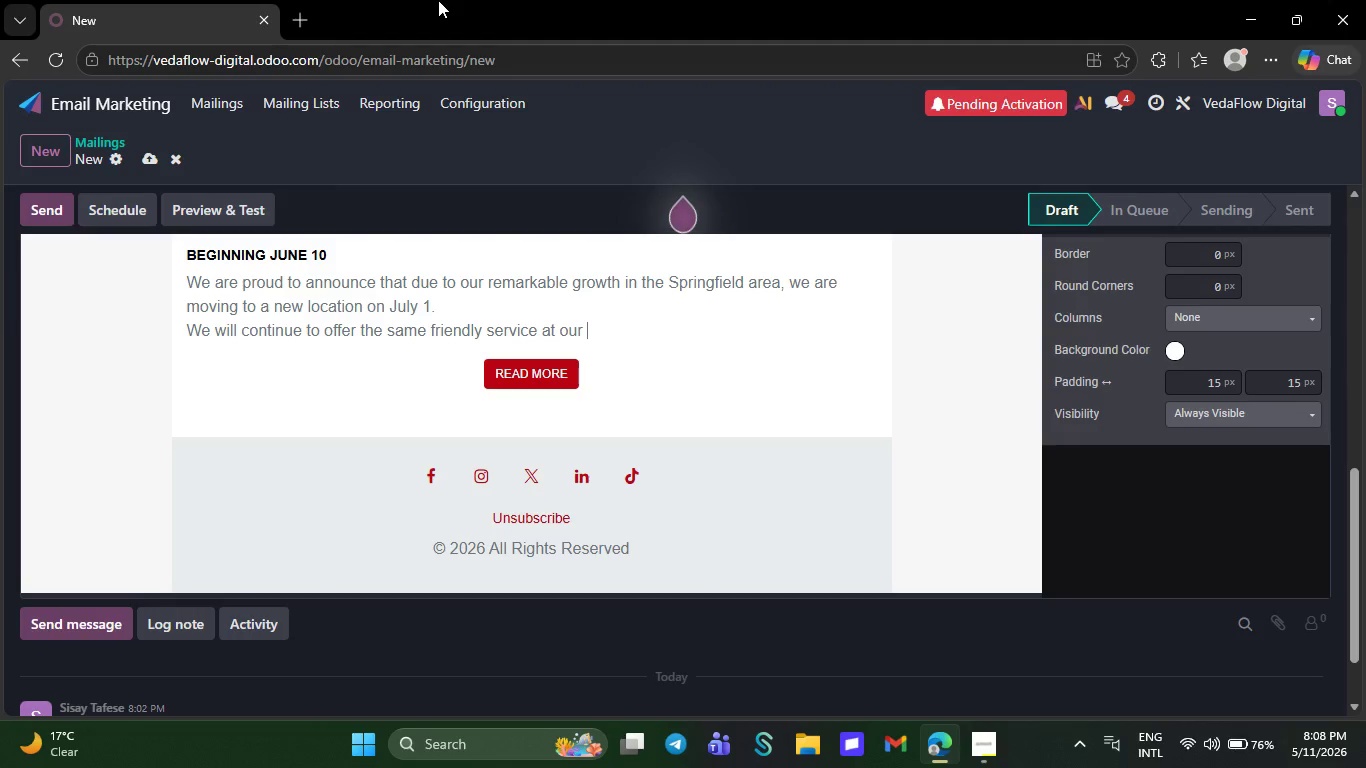 
key(Backspace)
 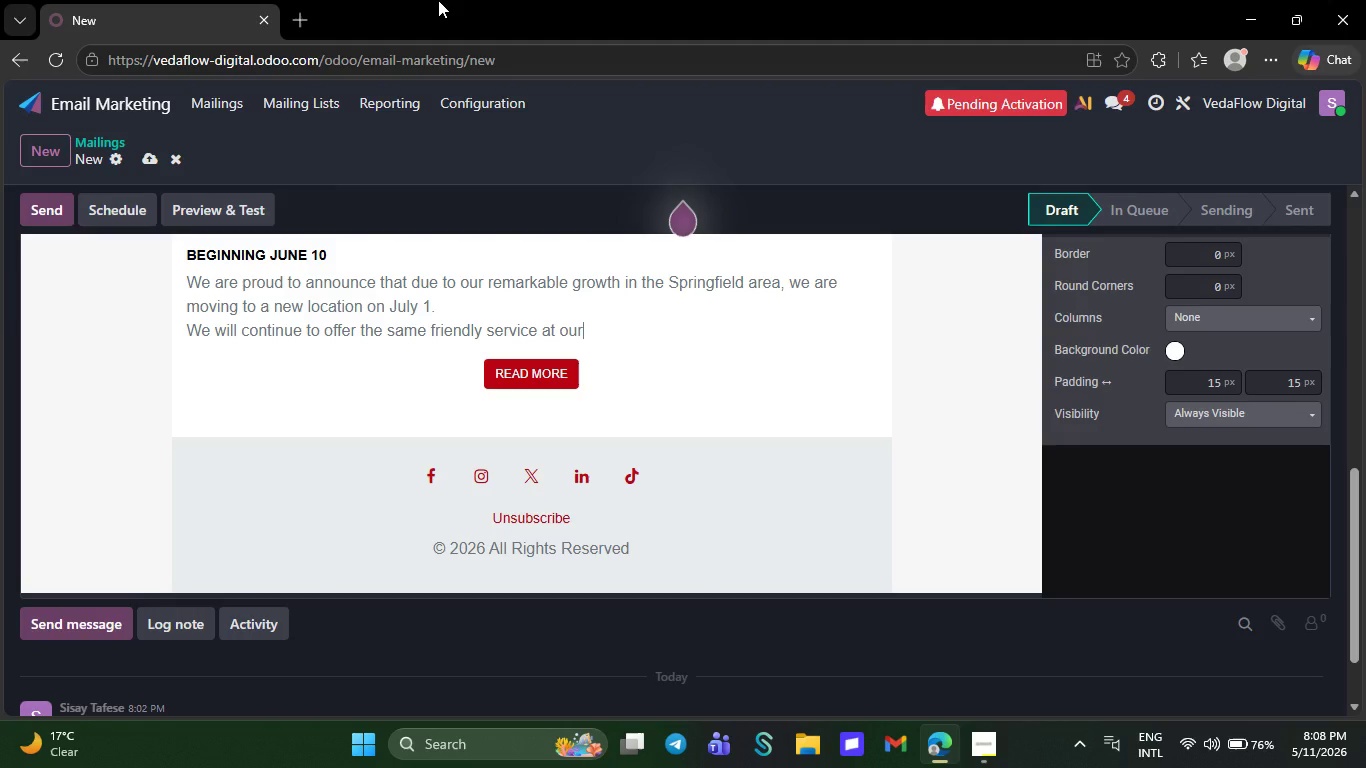 
key(Backspace)
 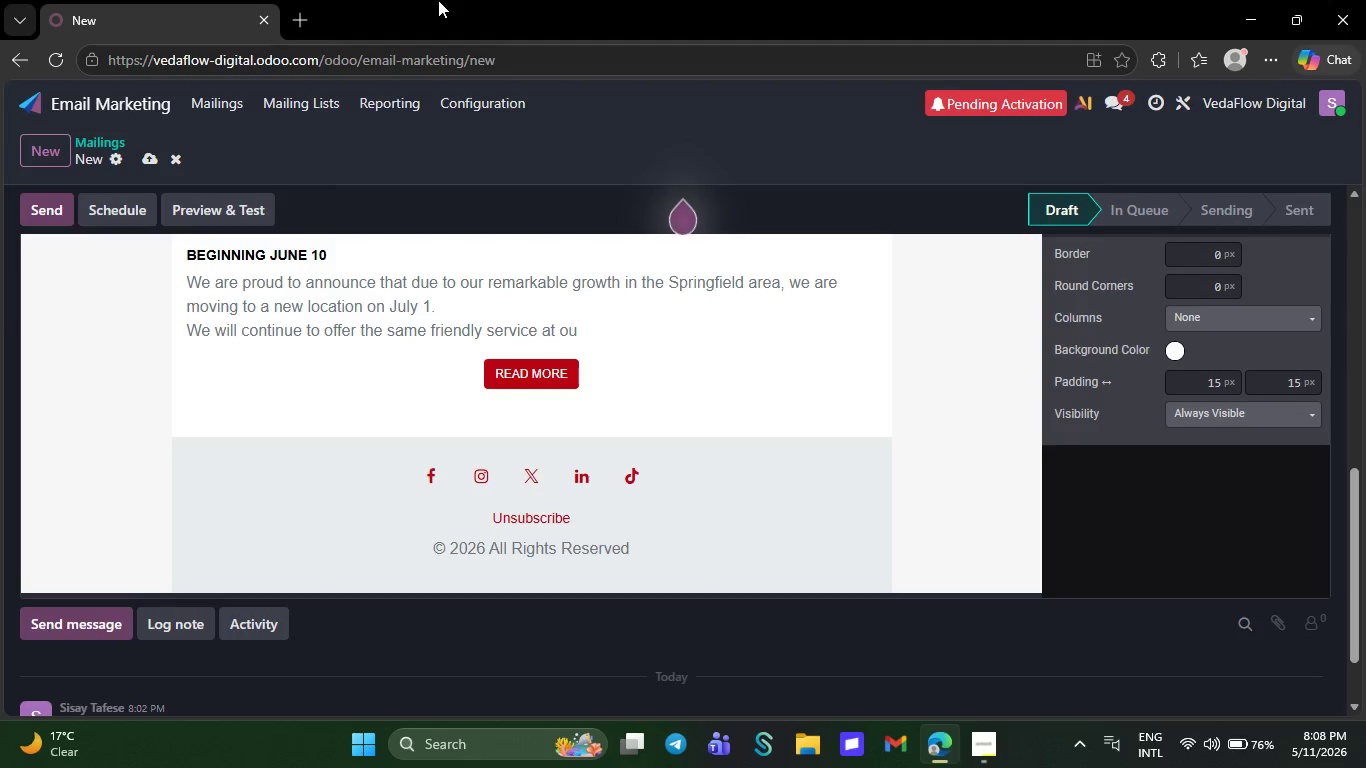 
key(Backspace)
 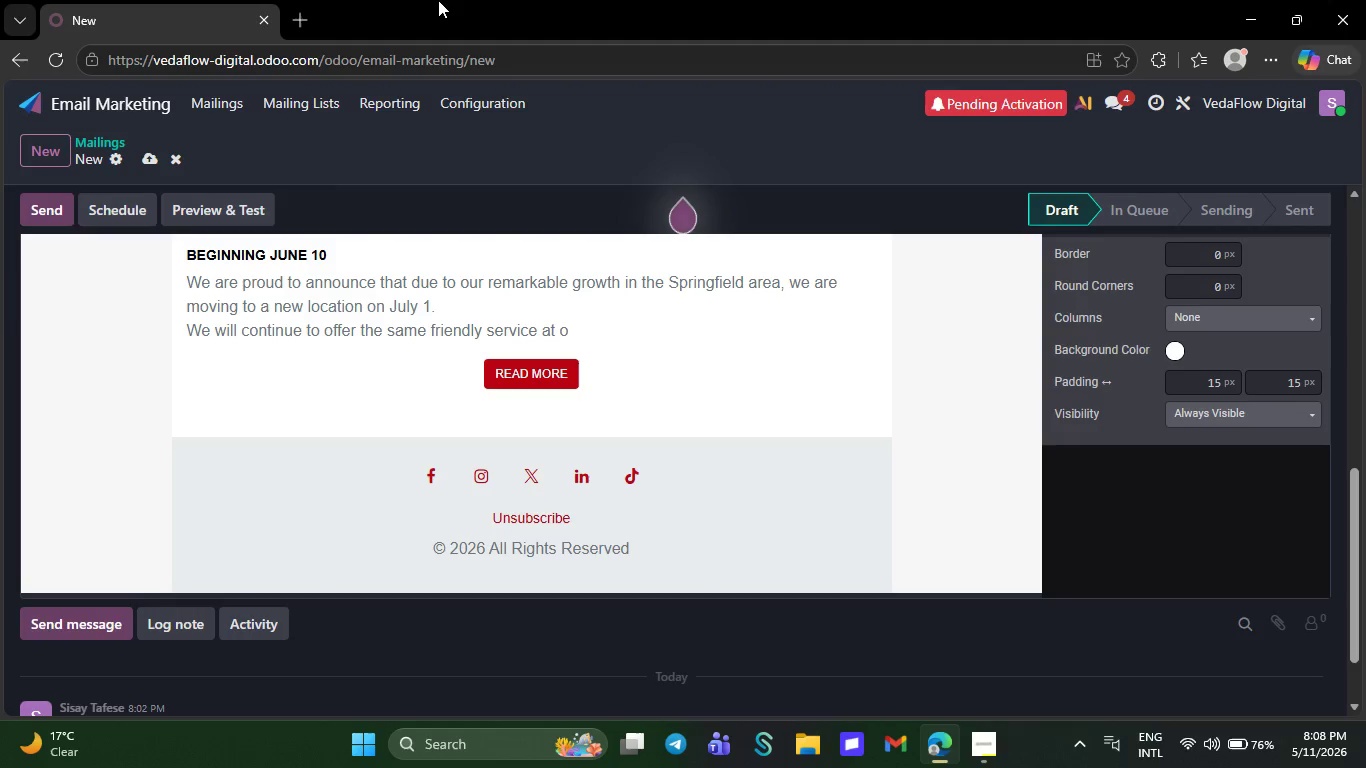 
key(Backspace)
 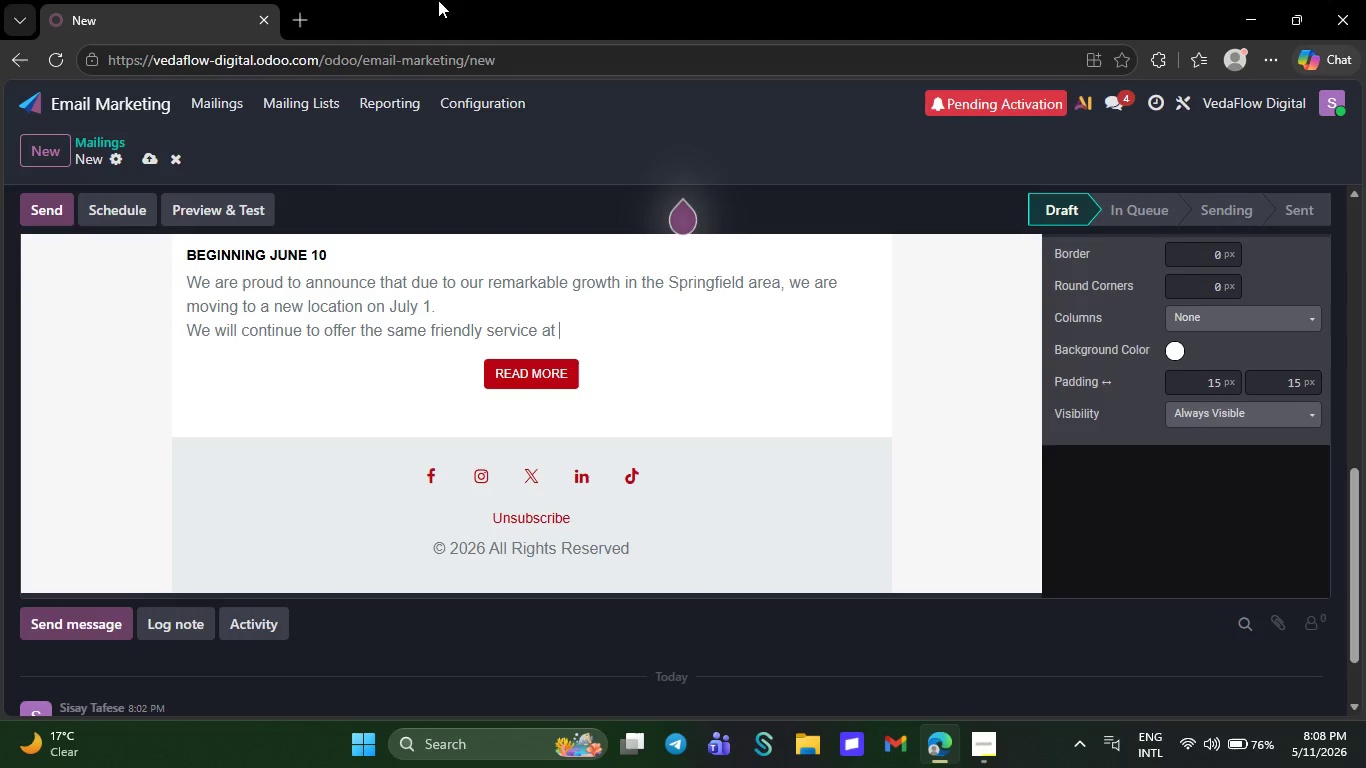 
key(Backspace)
 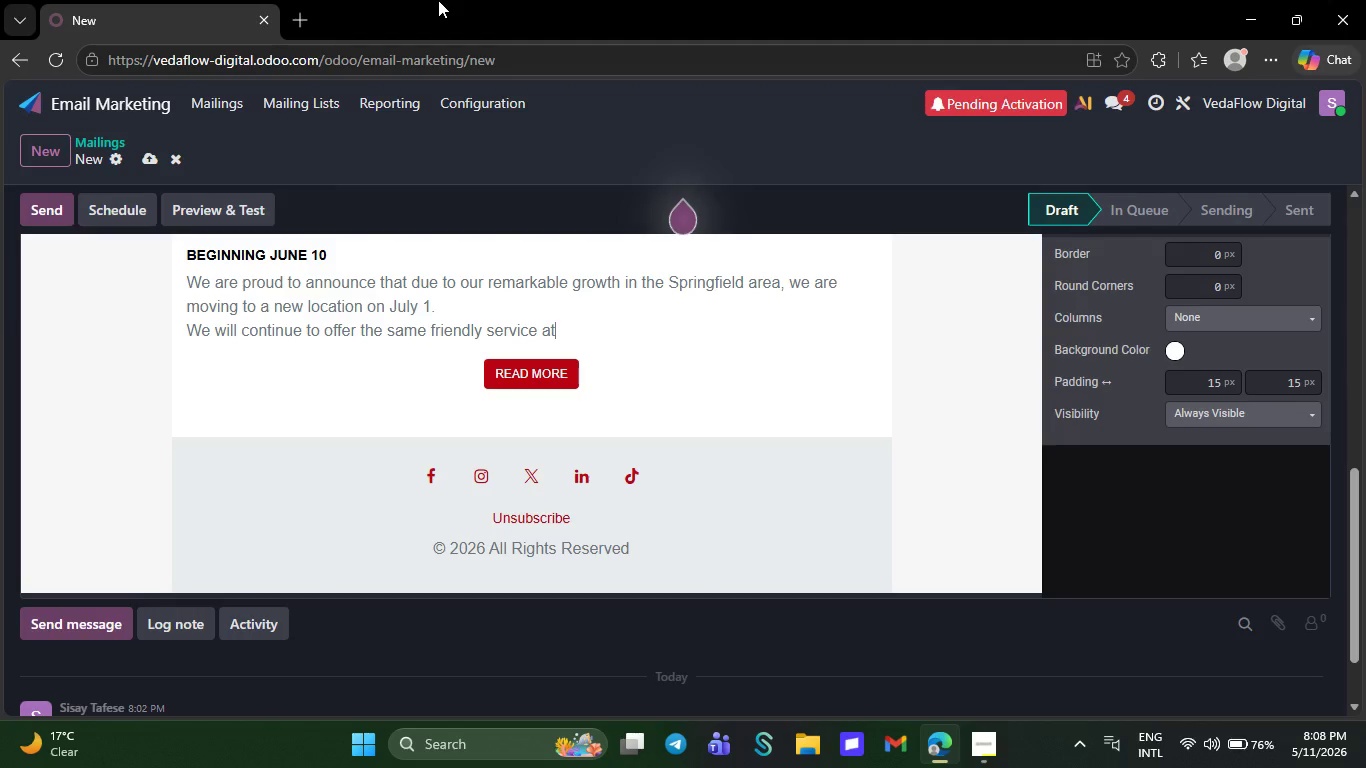 
key(Backspace)
 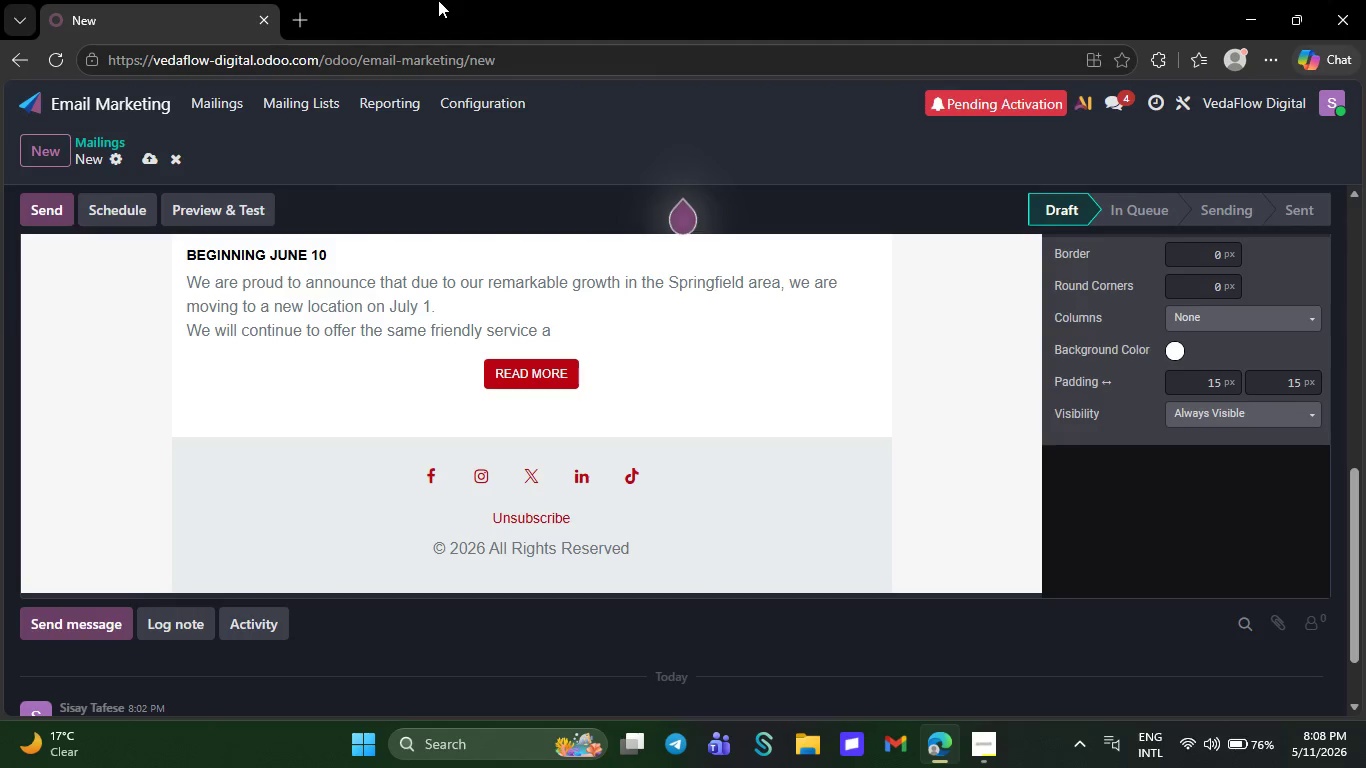 
key(Backspace)
 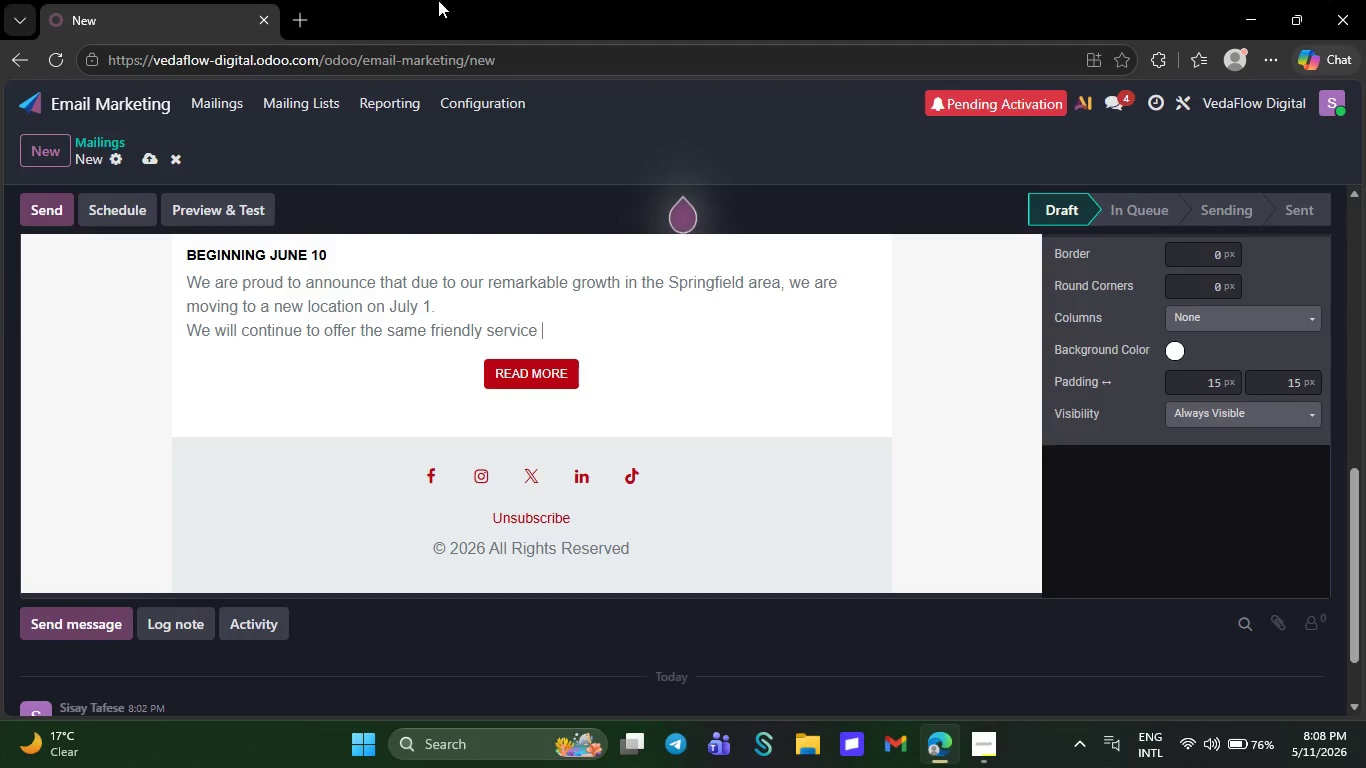 
key(Backspace)
 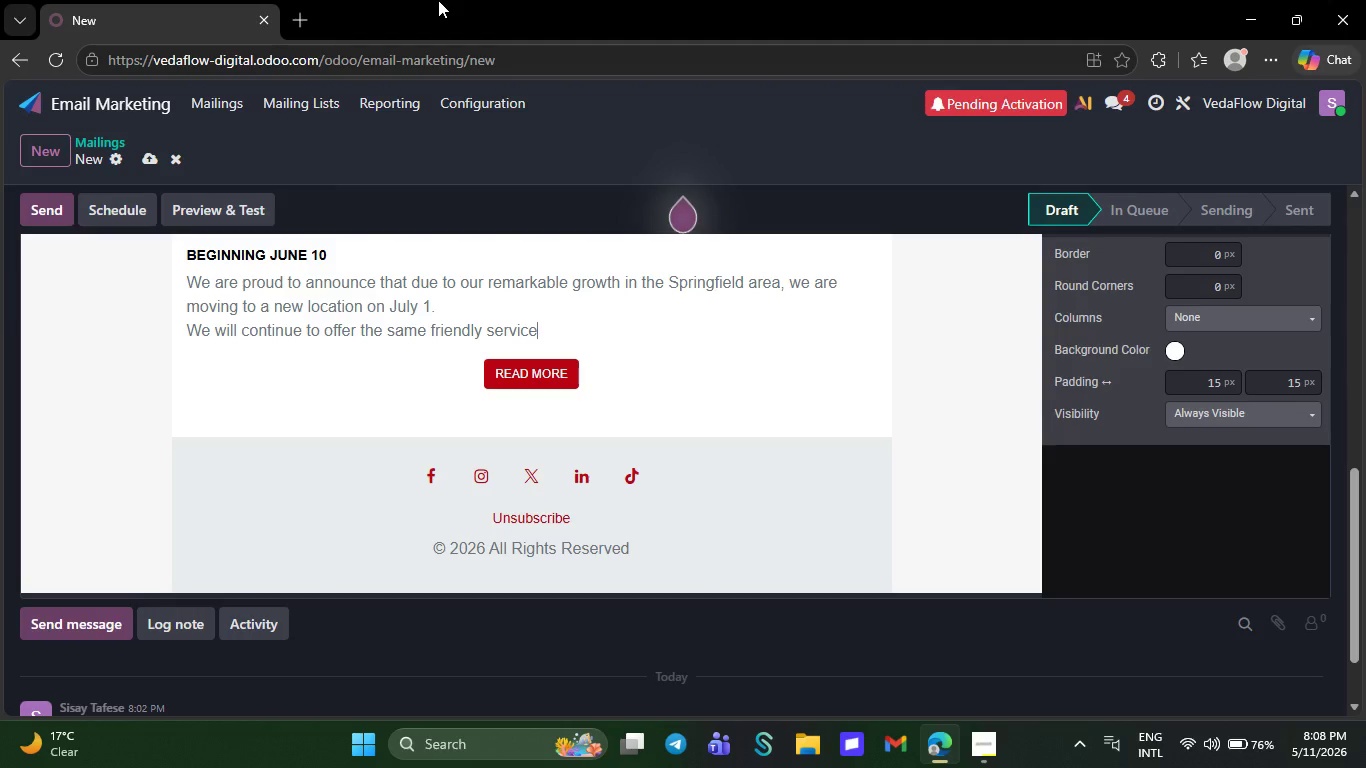 
key(Backspace)
 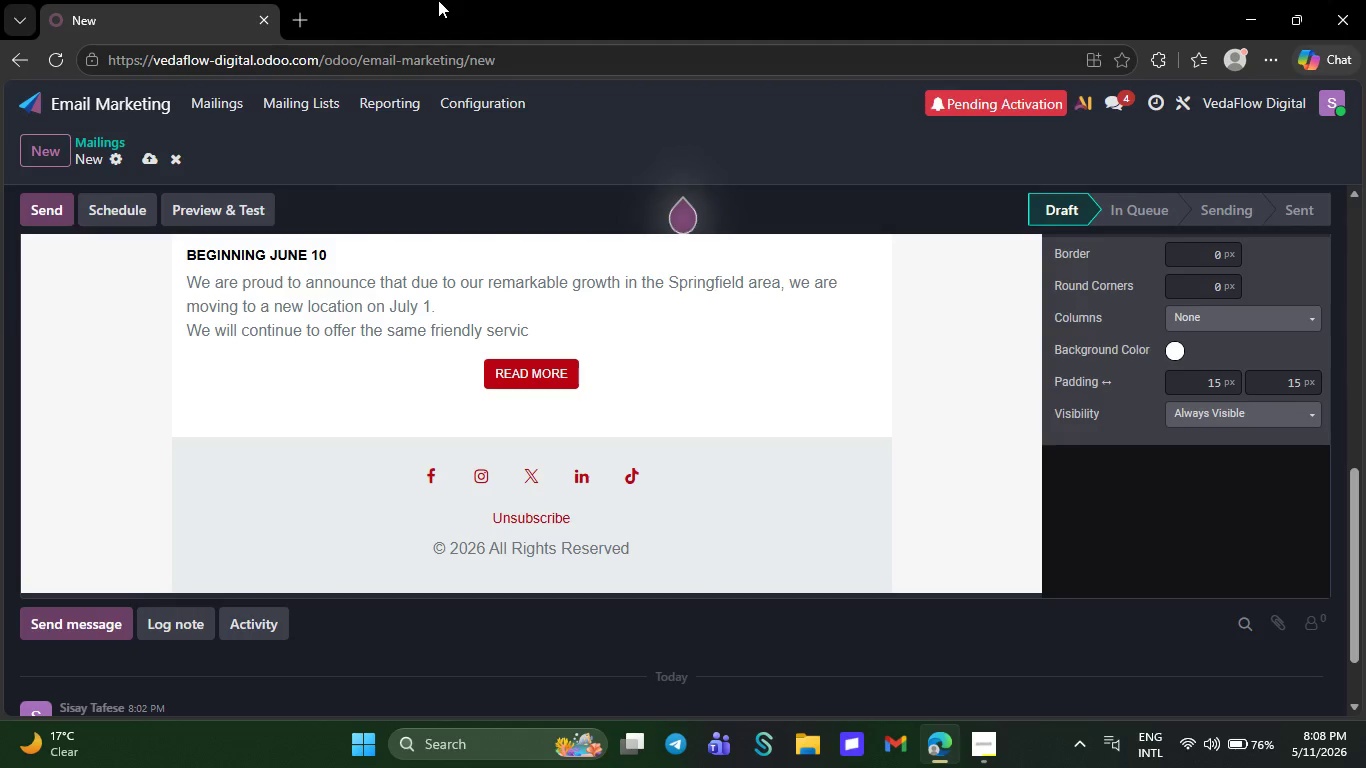 
key(Backspace)
 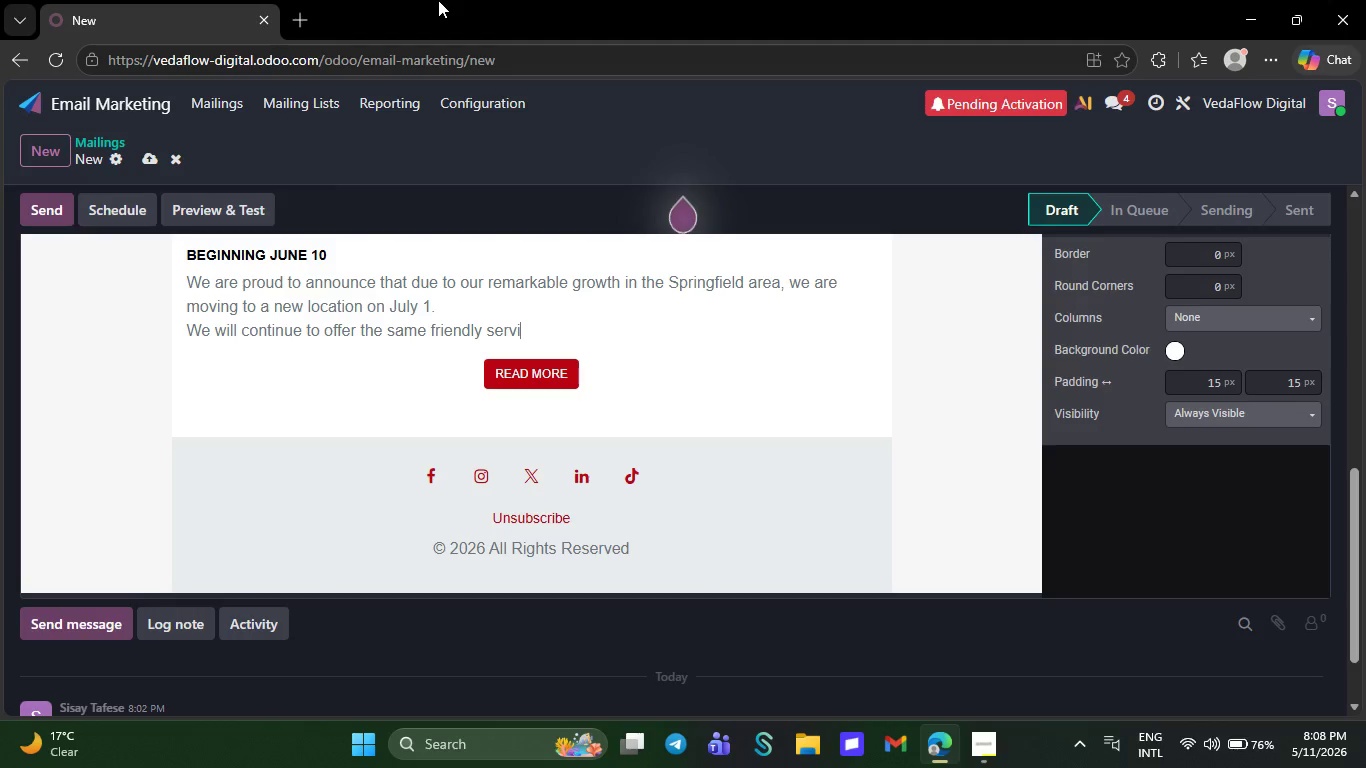 
key(Backspace)
 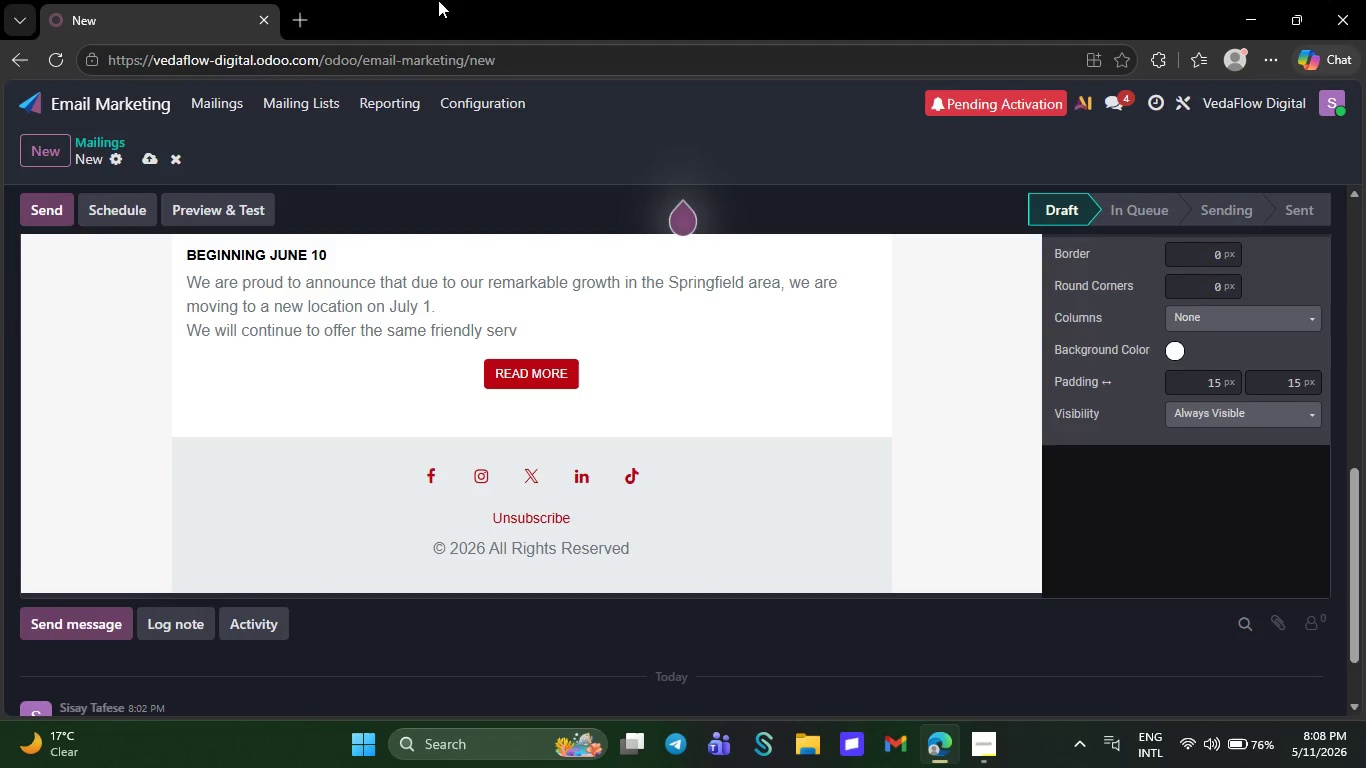 
key(Backspace)
 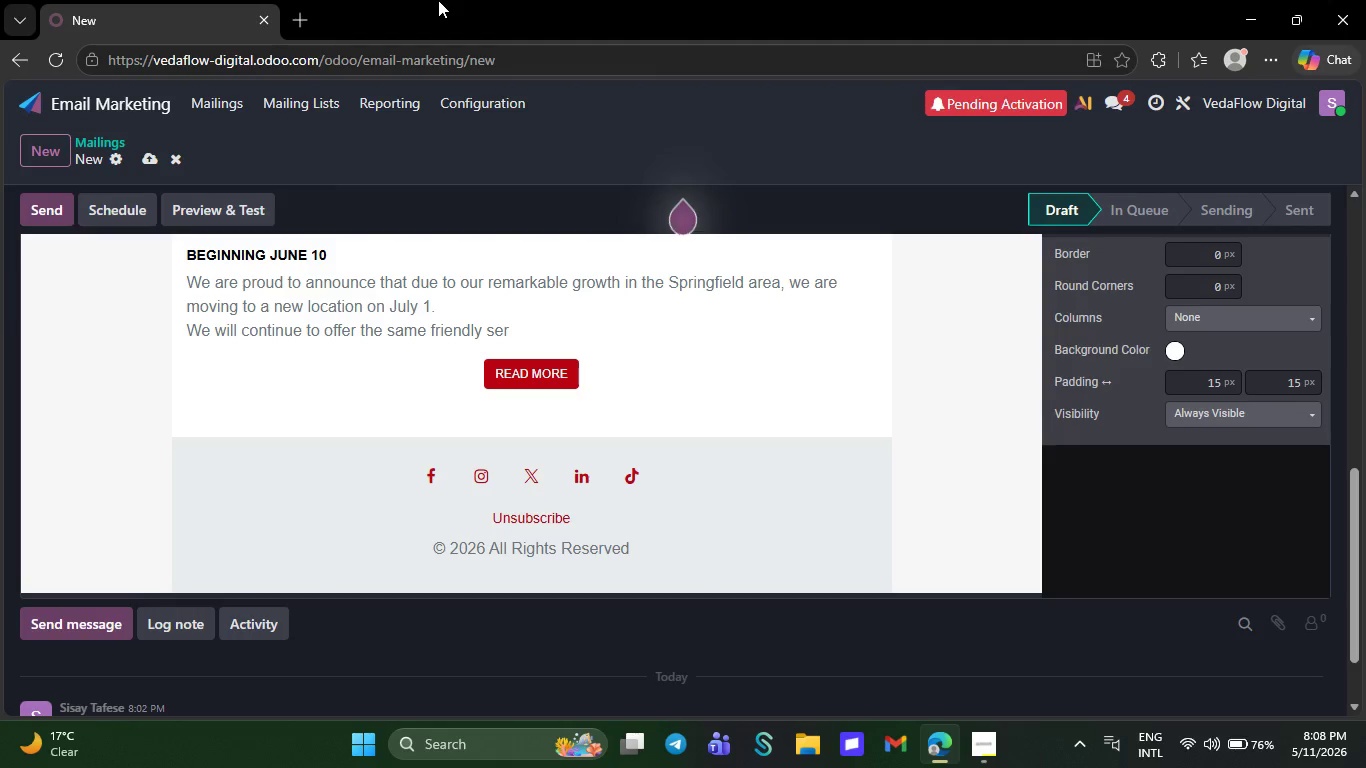 
key(Backspace)
 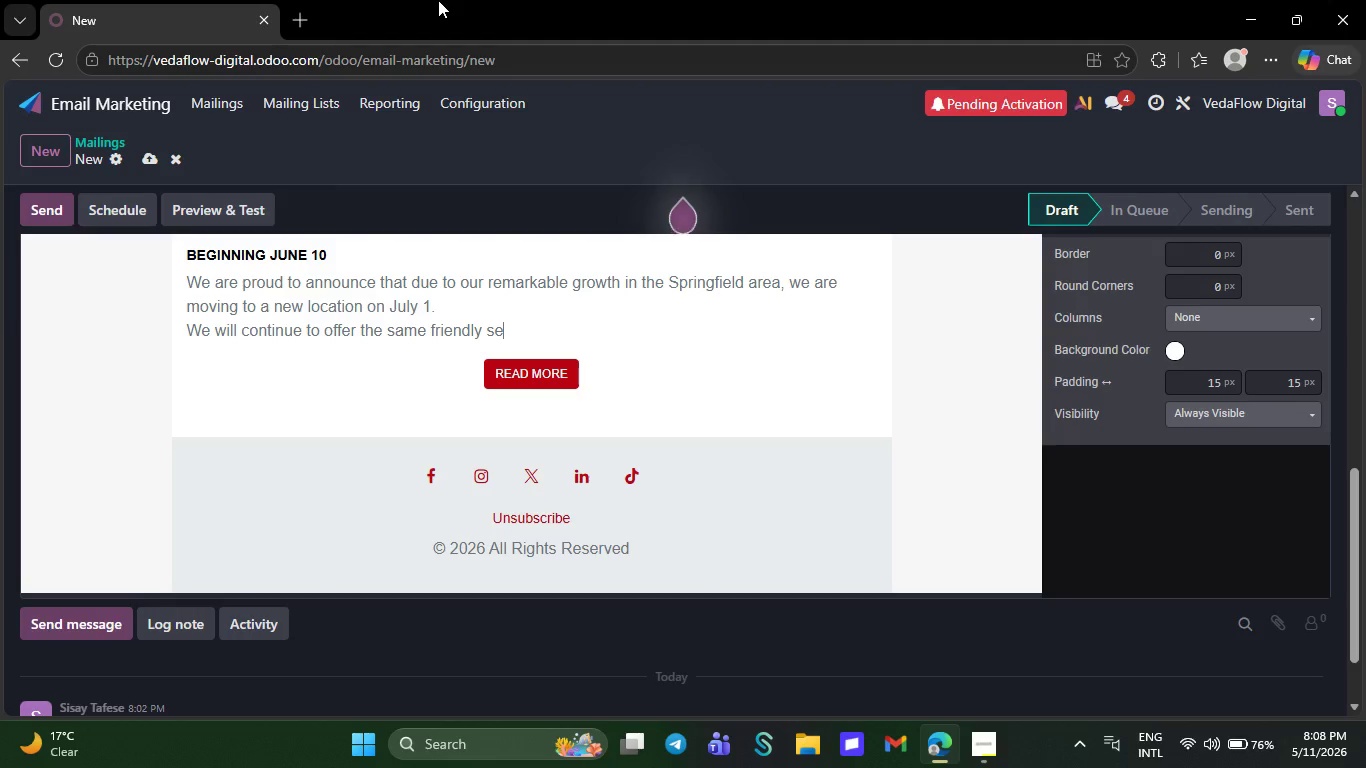 
key(Backspace)
 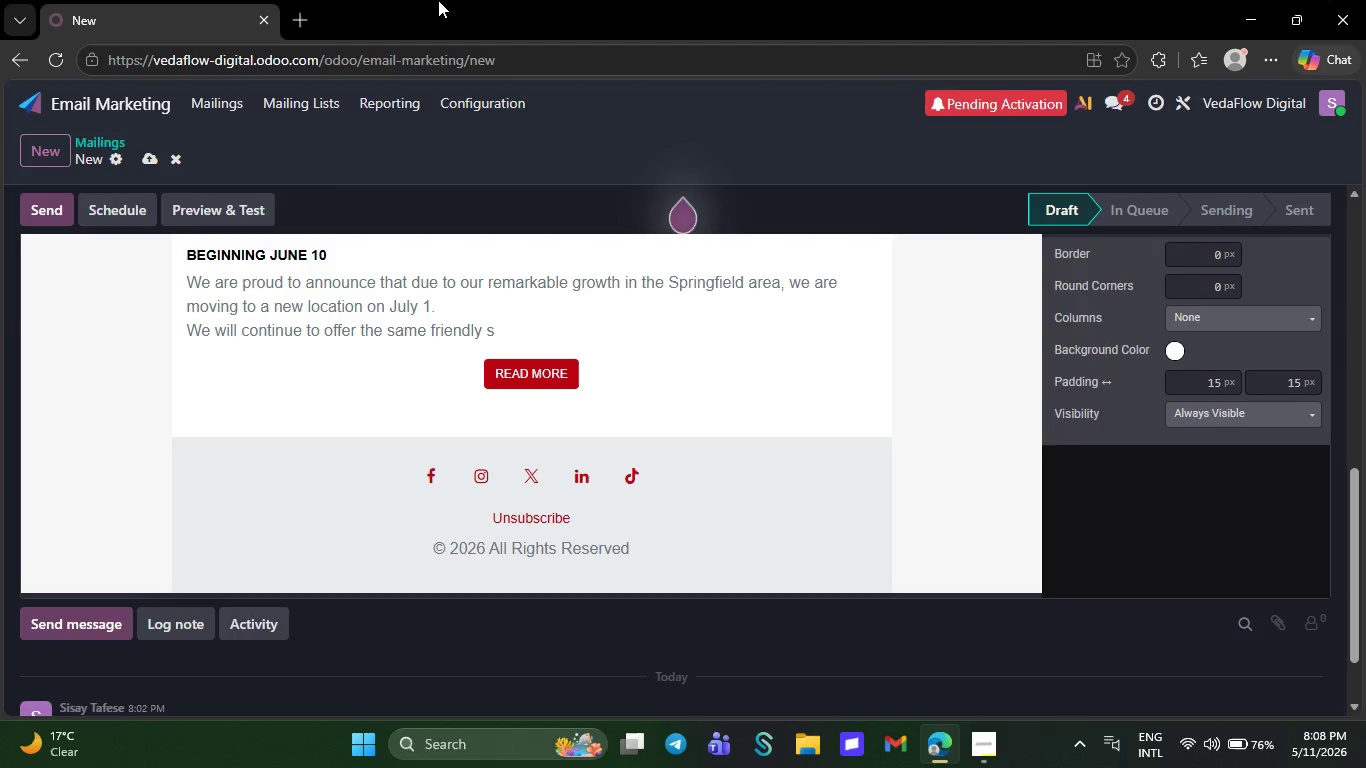 
key(Backspace)
 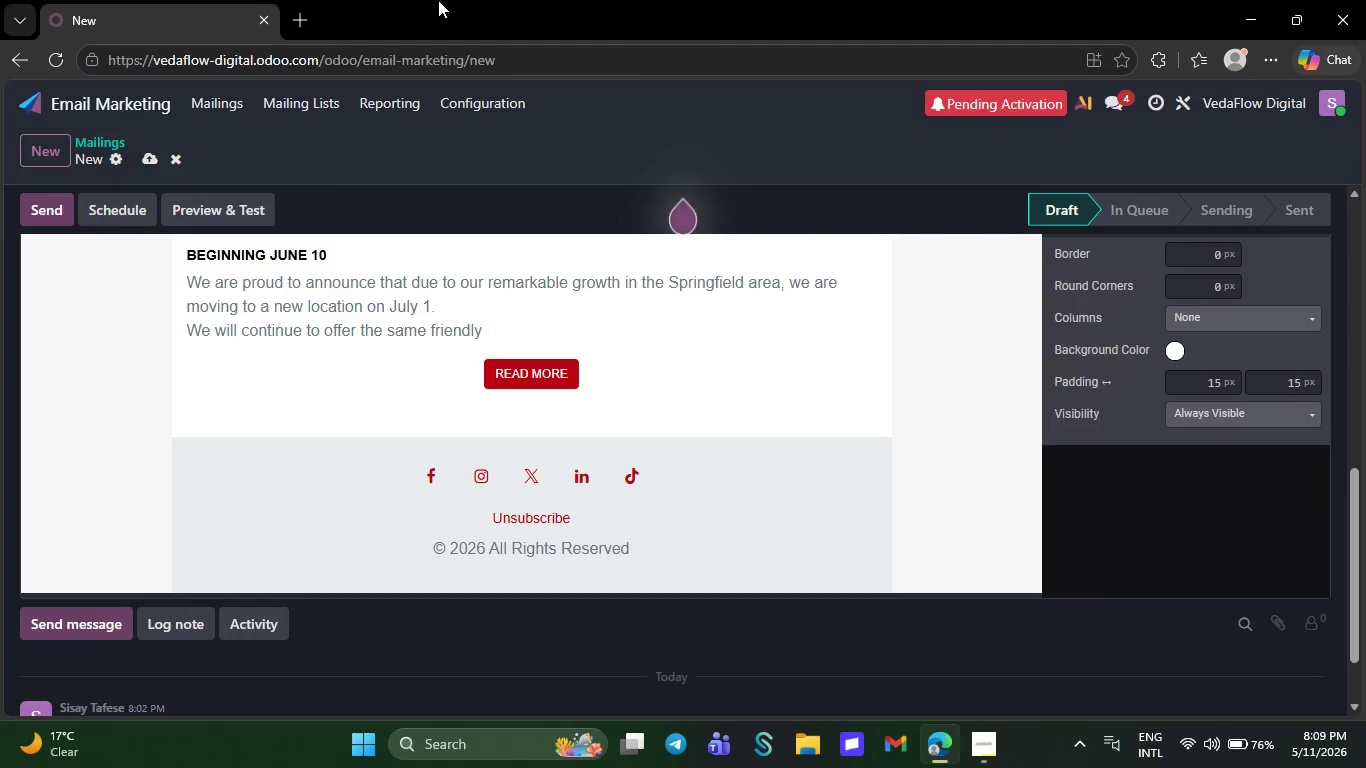 
key(Backspace)
 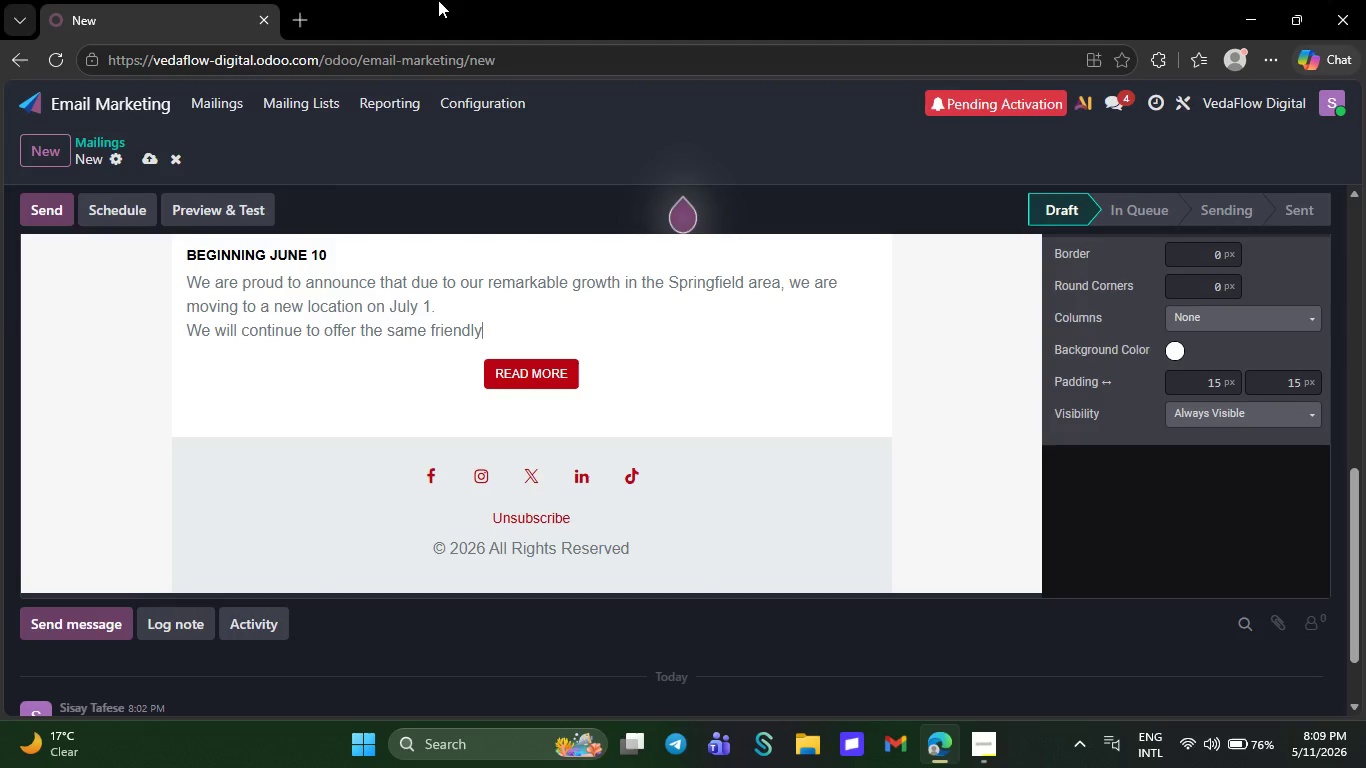 
key(Backspace)
 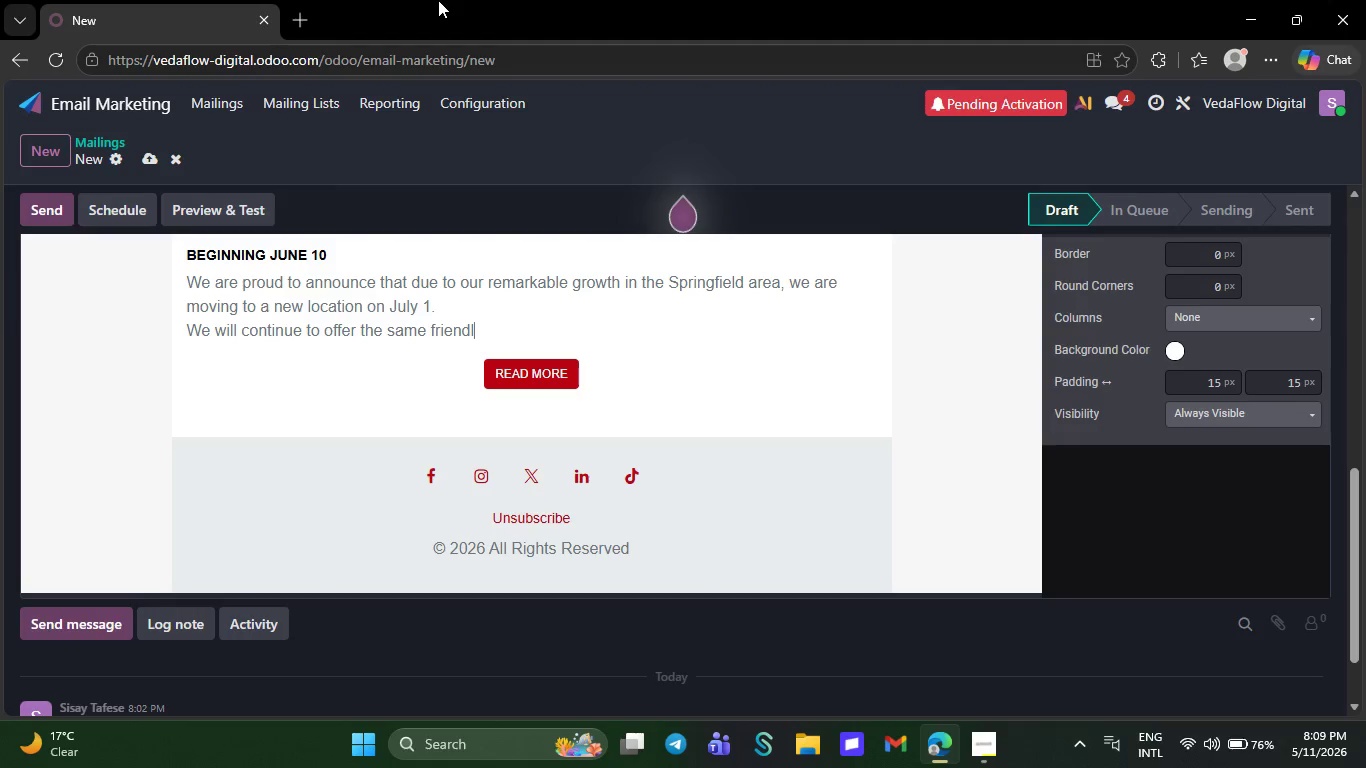 
key(Backspace)
 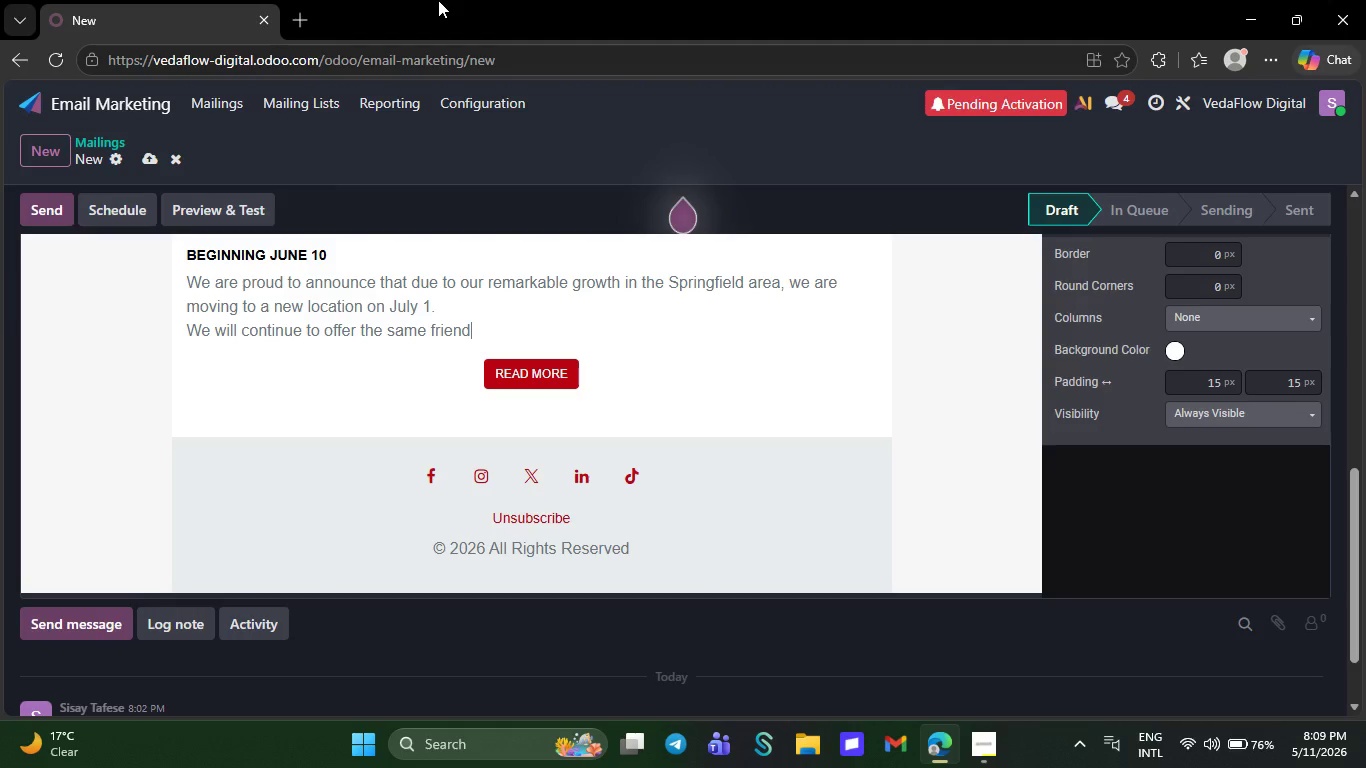 
key(Backspace)
 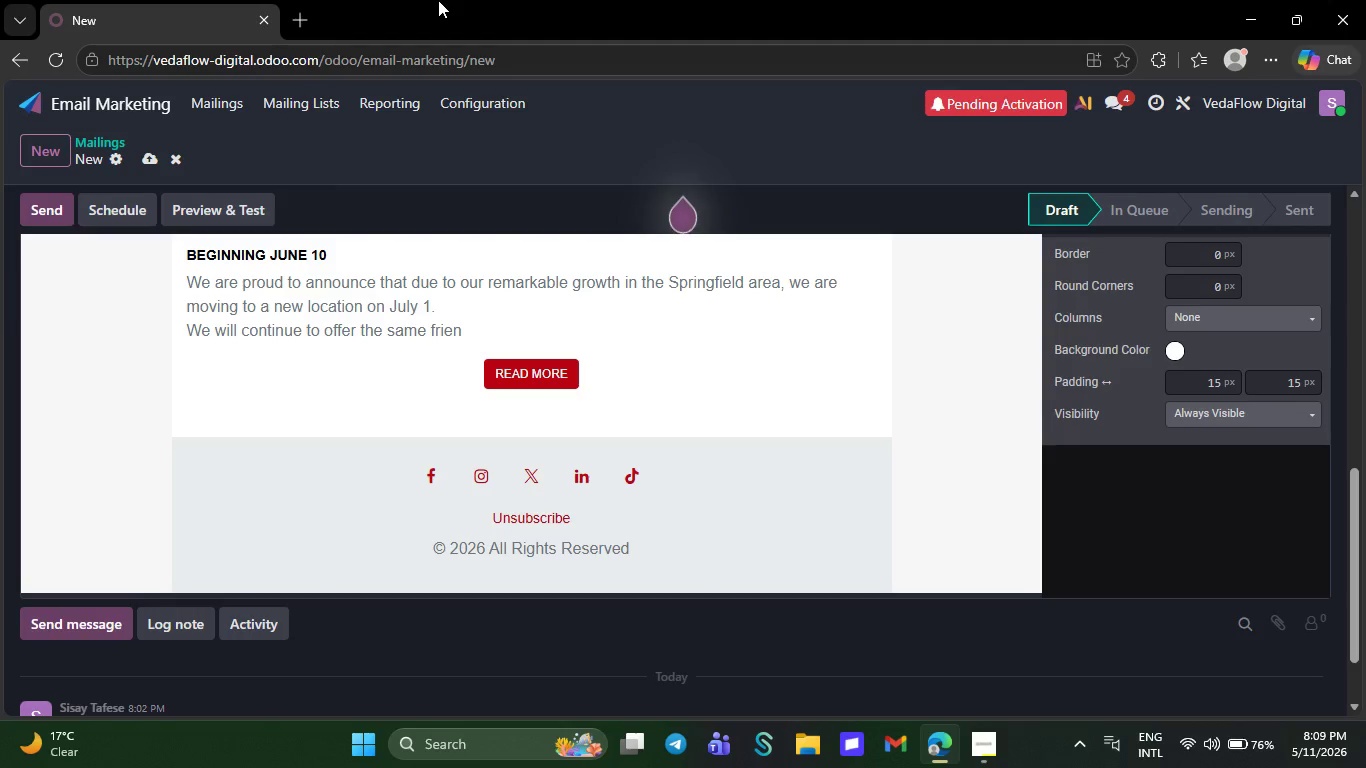 
key(Backspace)
 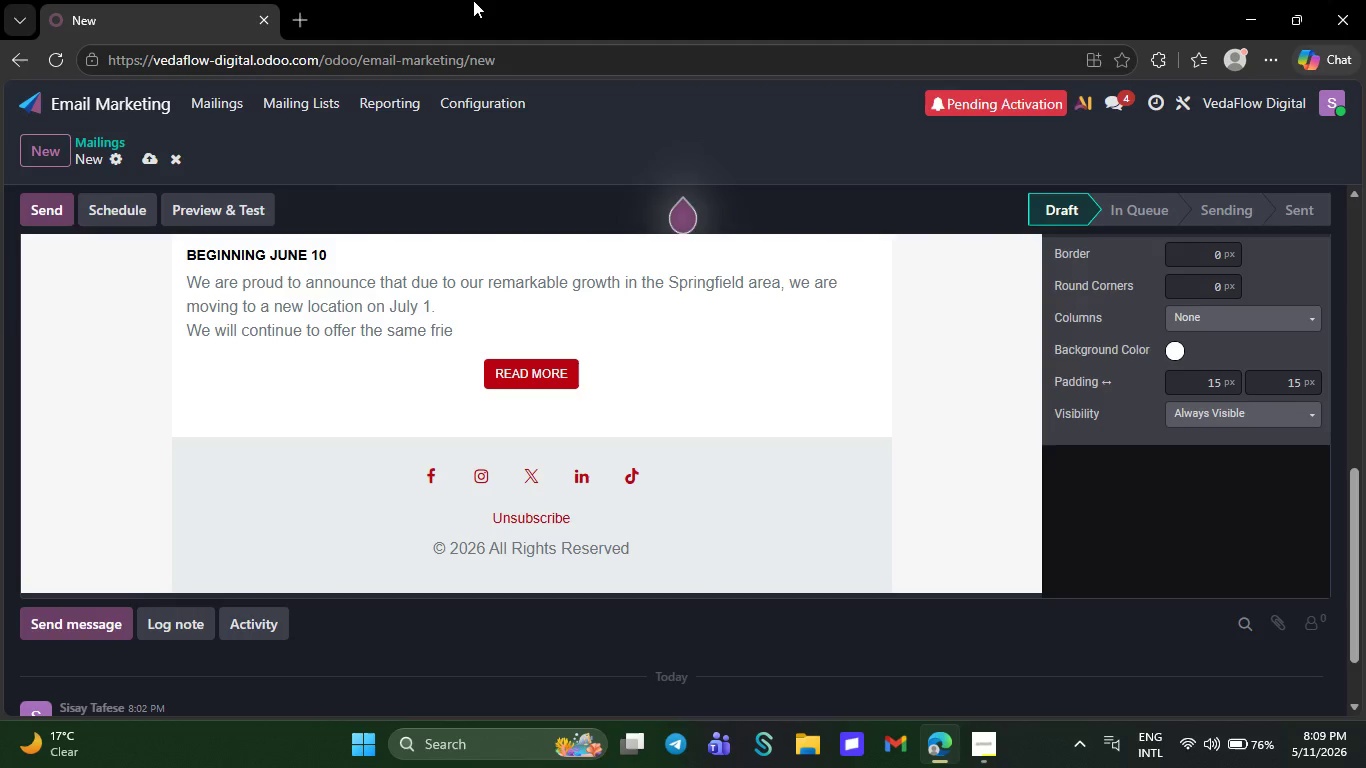 
key(Backspace)
 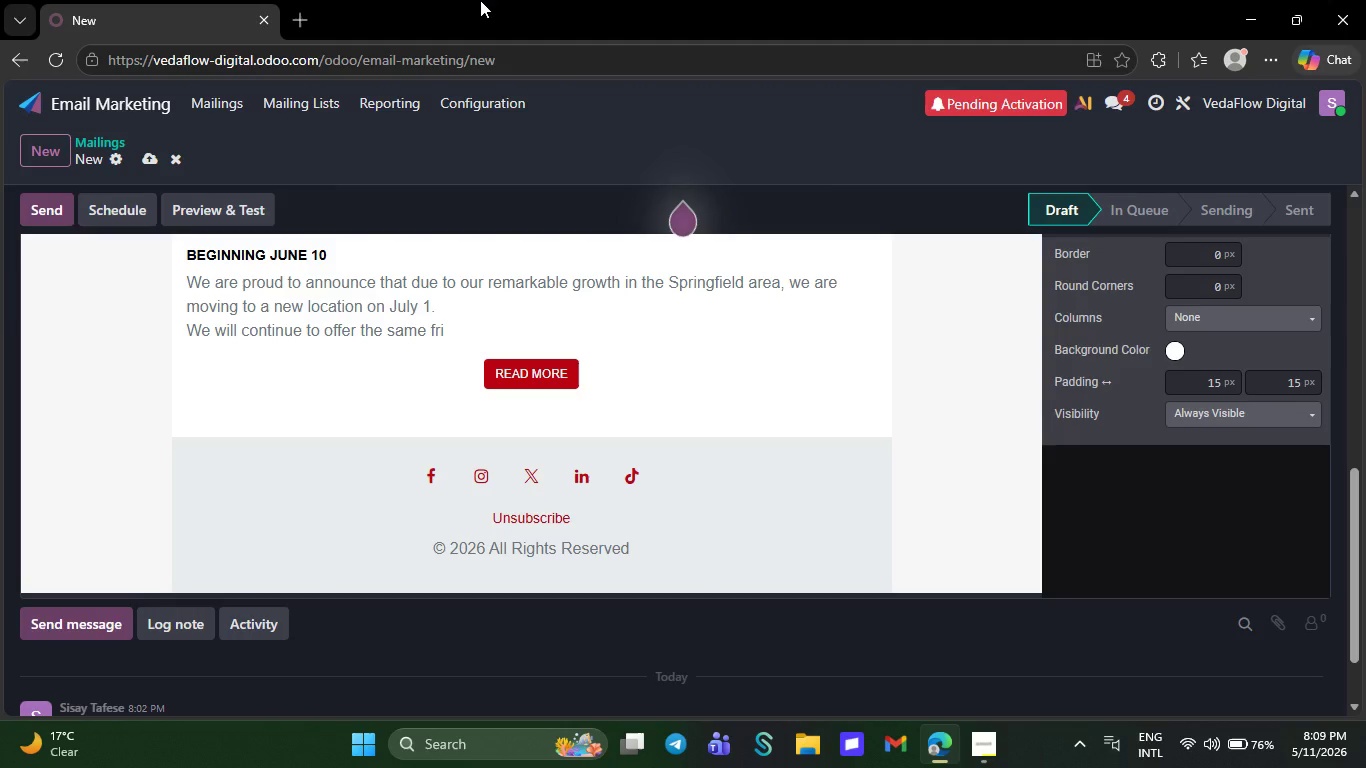 
key(Backspace)
 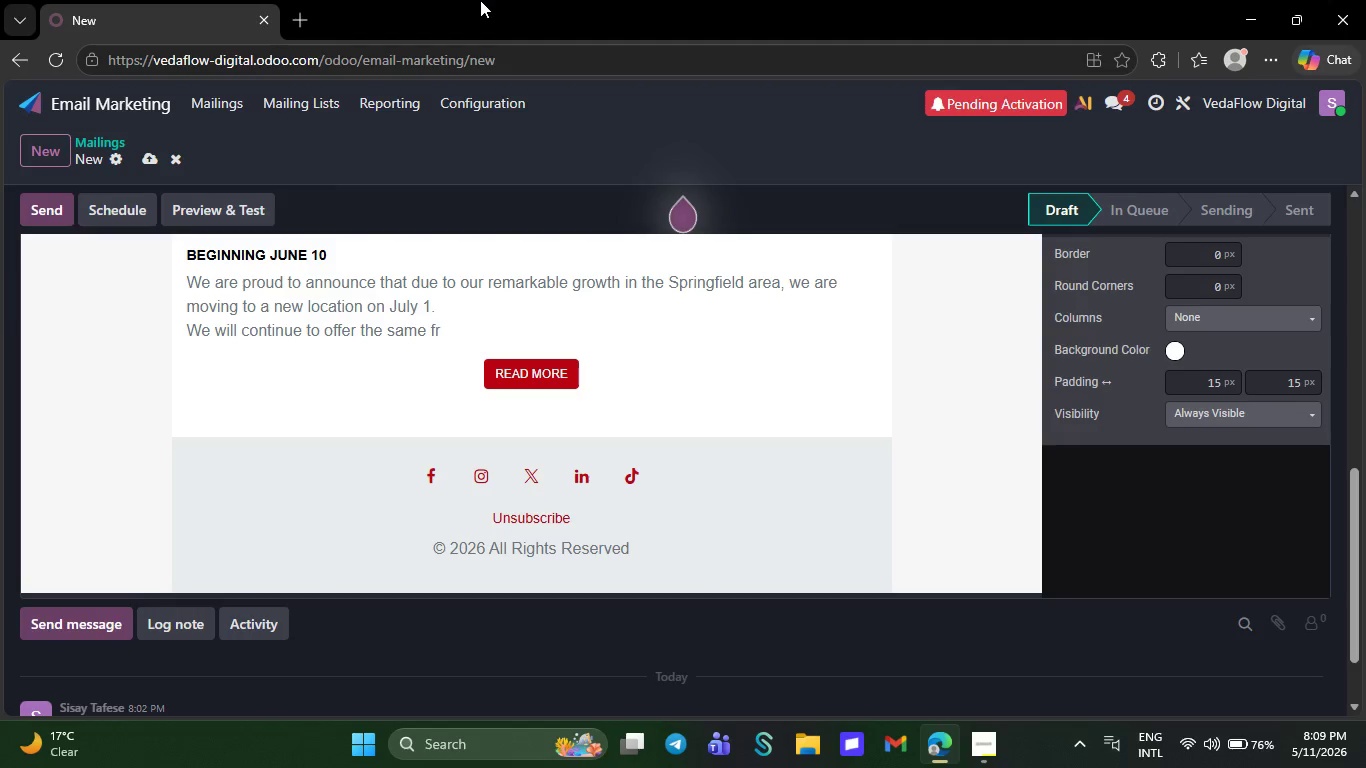 
key(Backspace)
 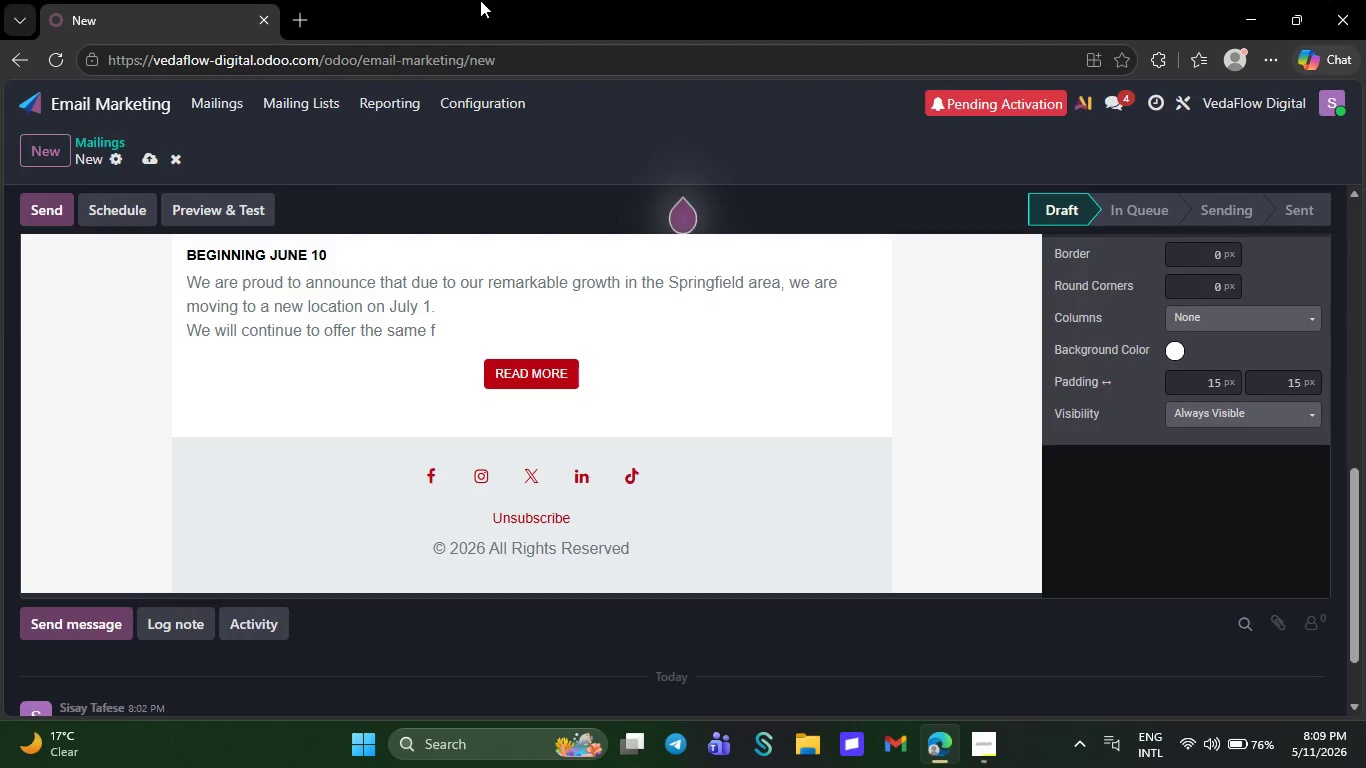 
key(Backspace)
 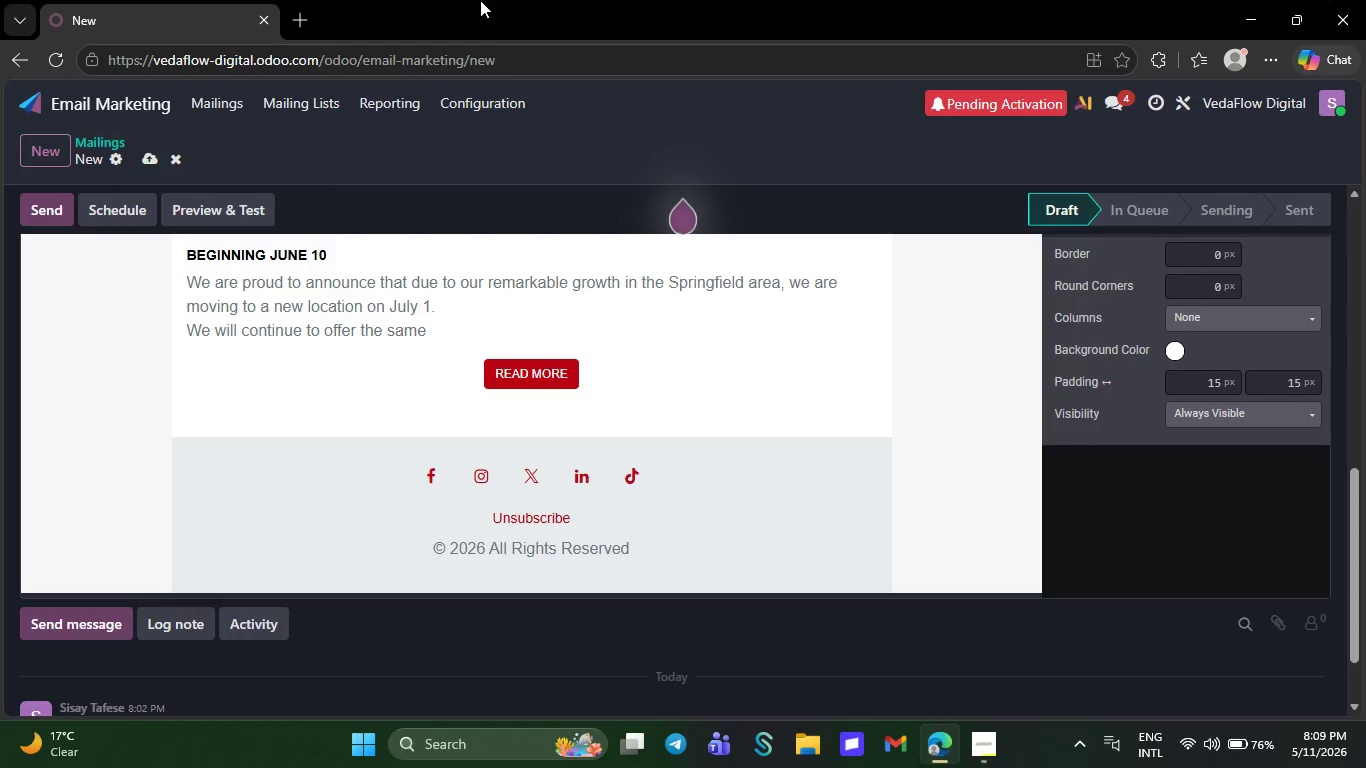 
key(Backspace)
 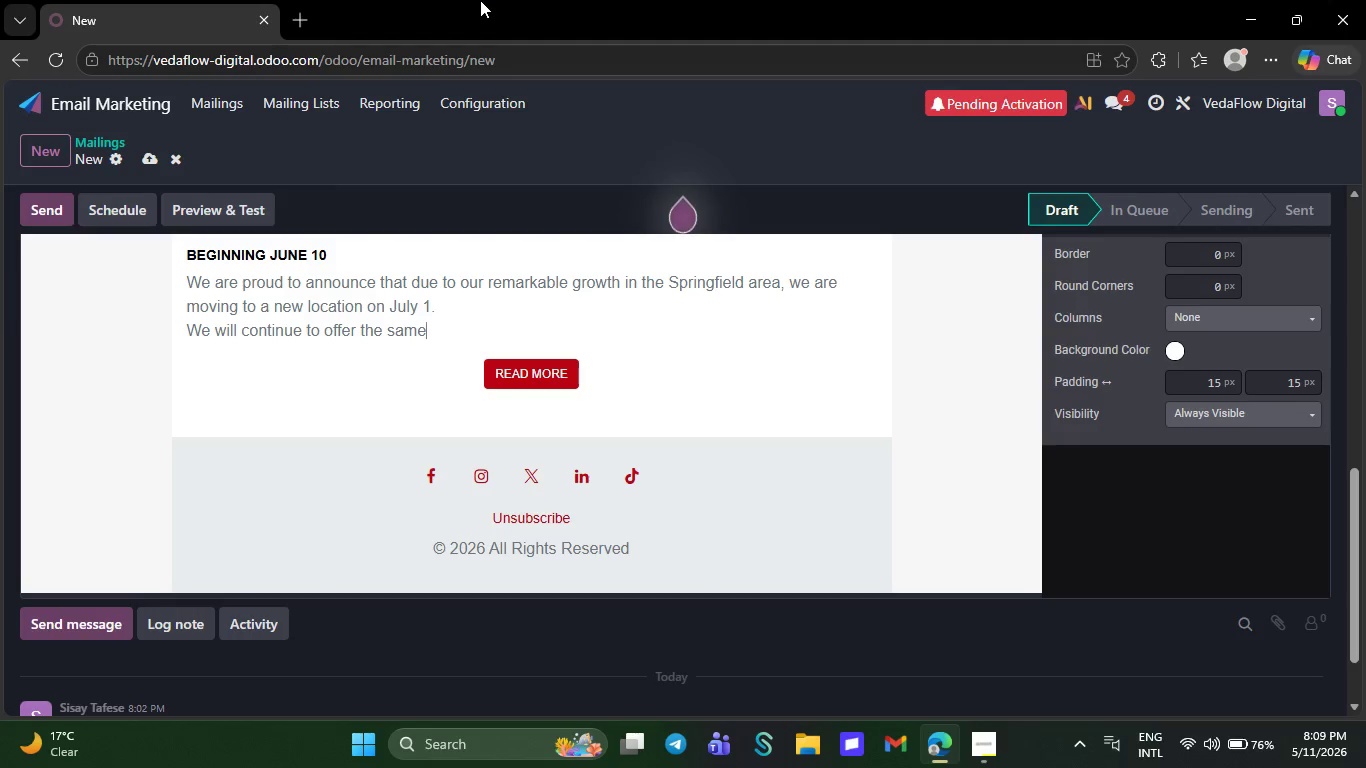 
key(Backspace)
 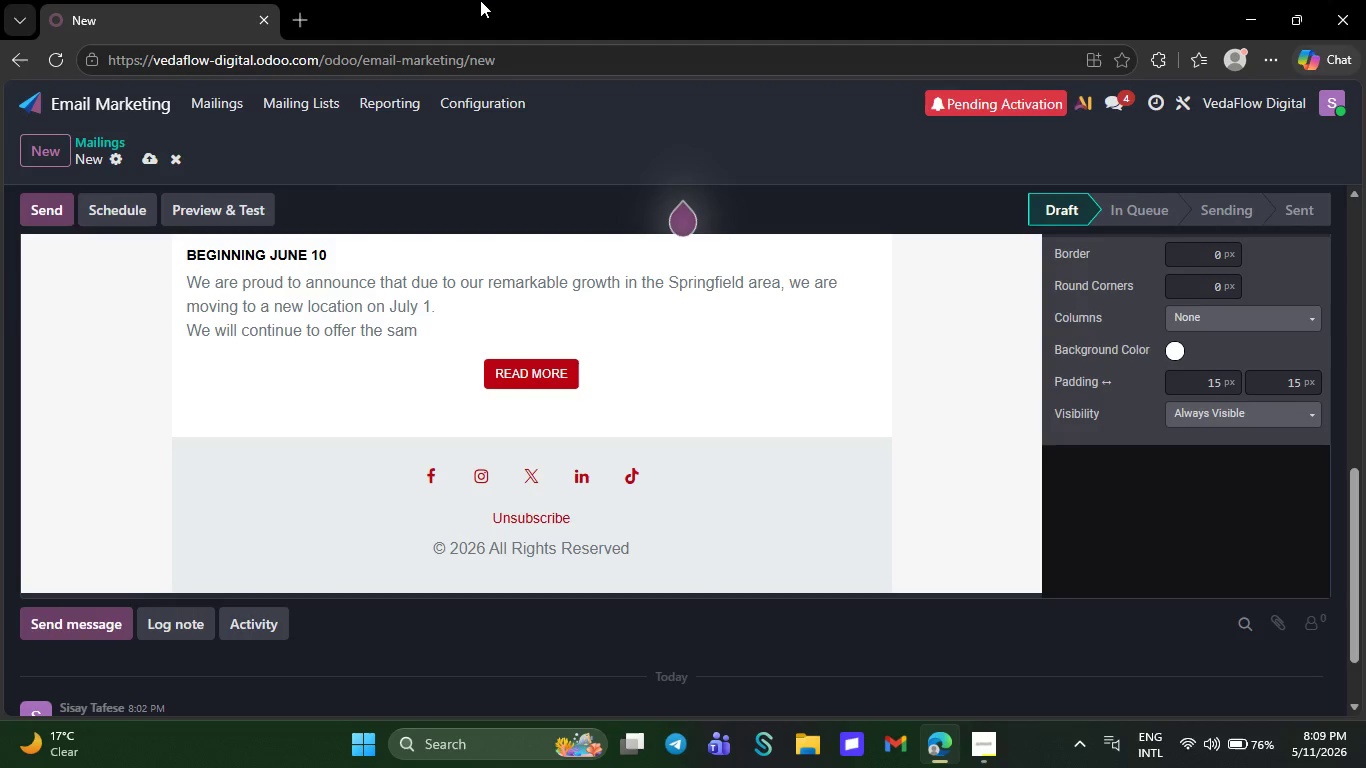 
key(Backspace)
 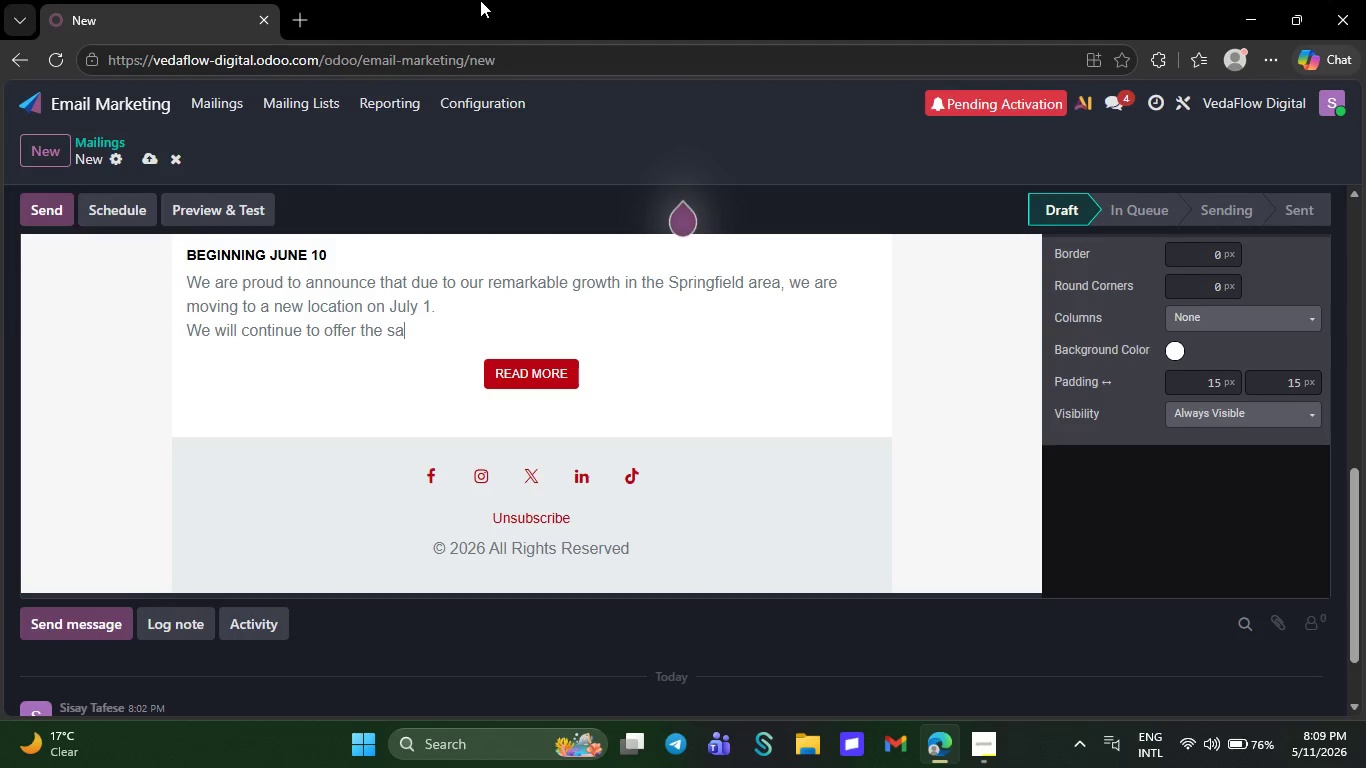 
key(Backspace)
 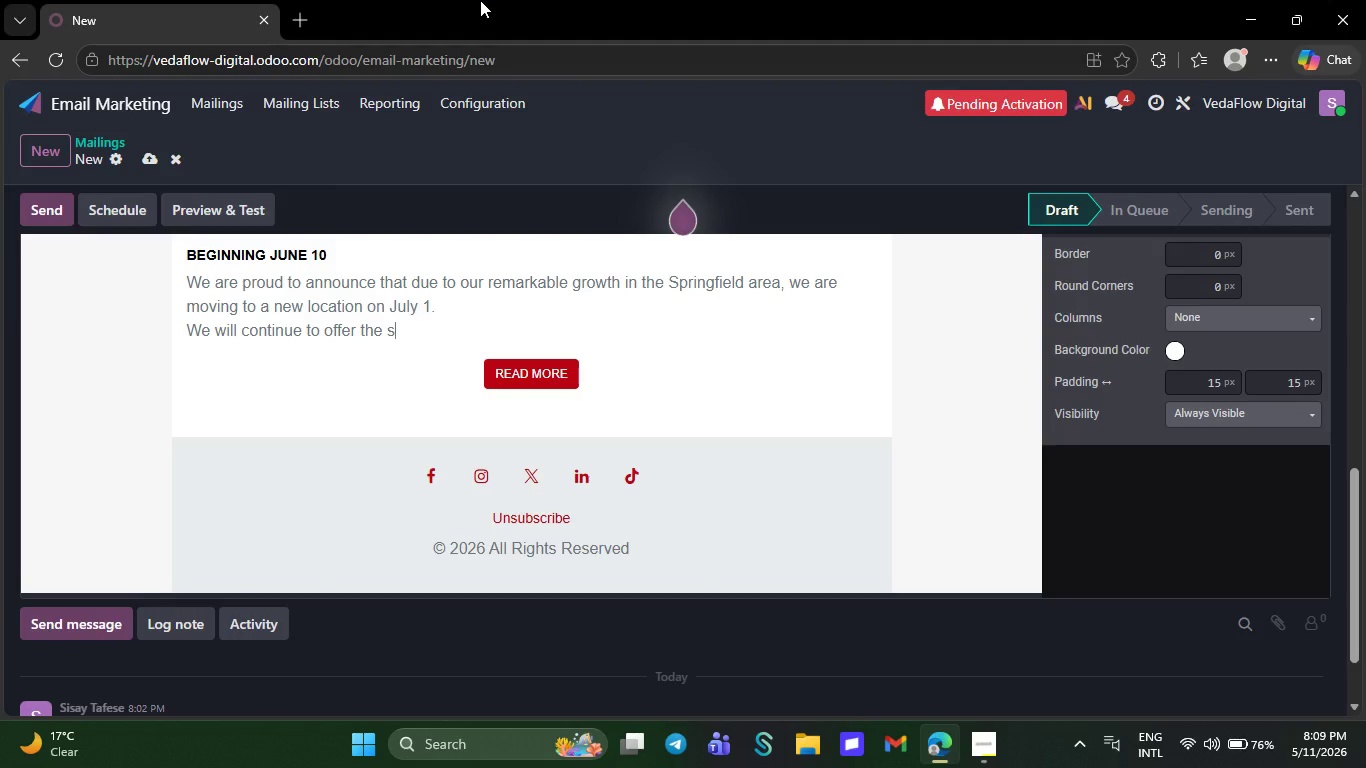 
key(Backspace)
 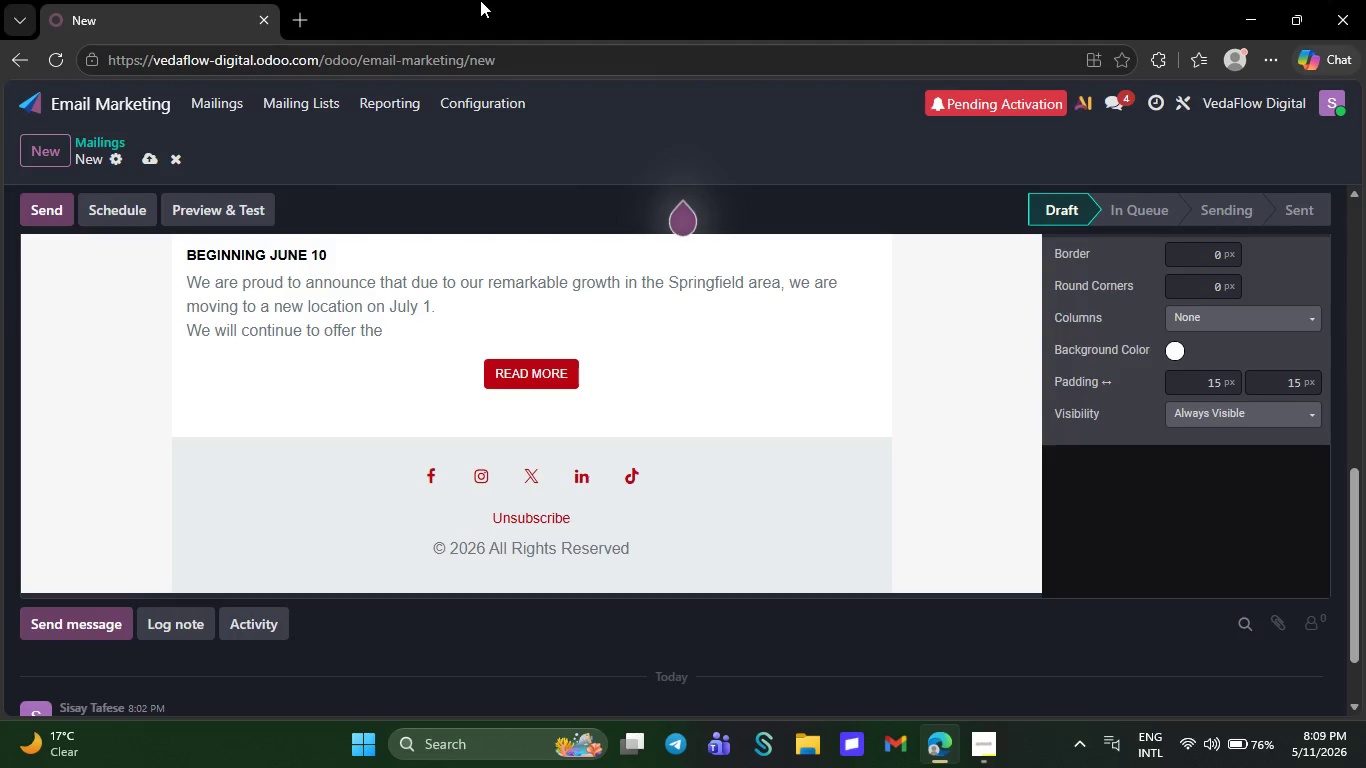 
key(Backspace)
 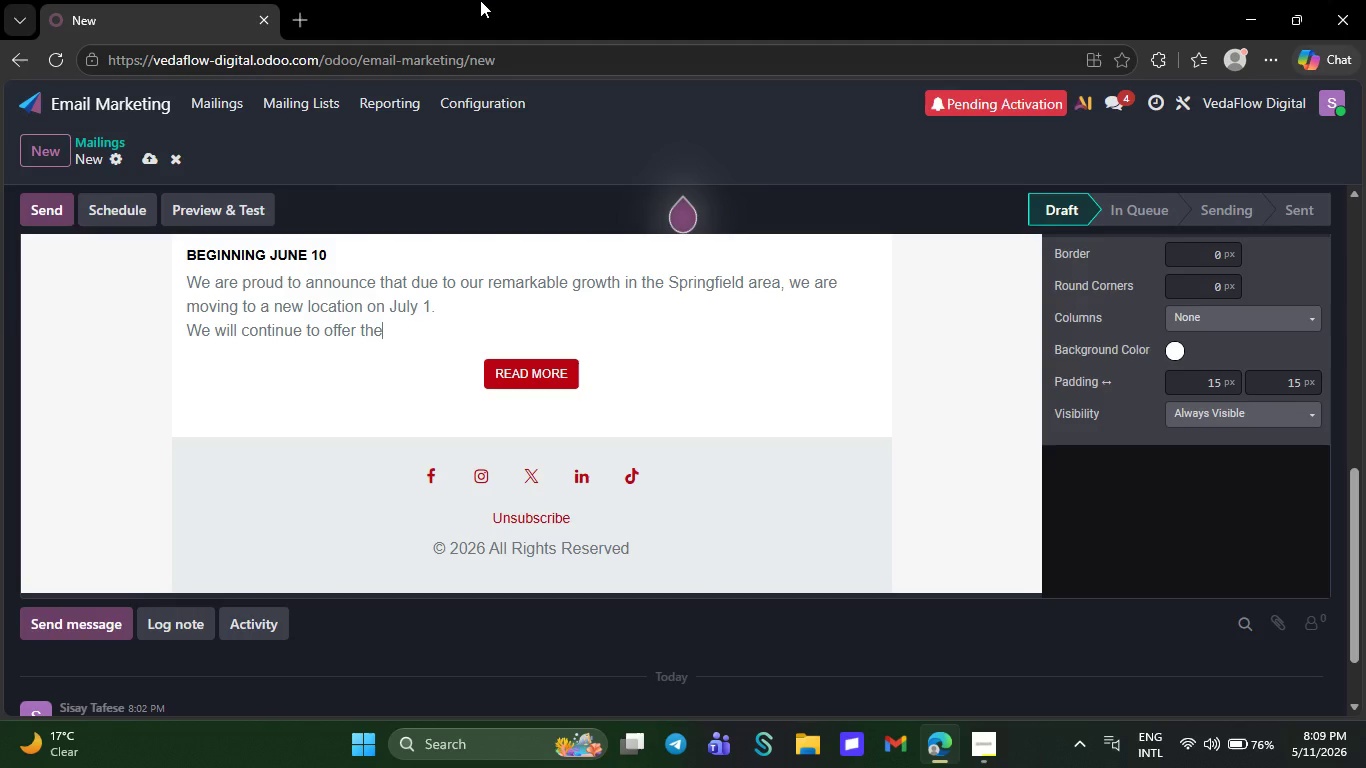 
key(Backspace)
 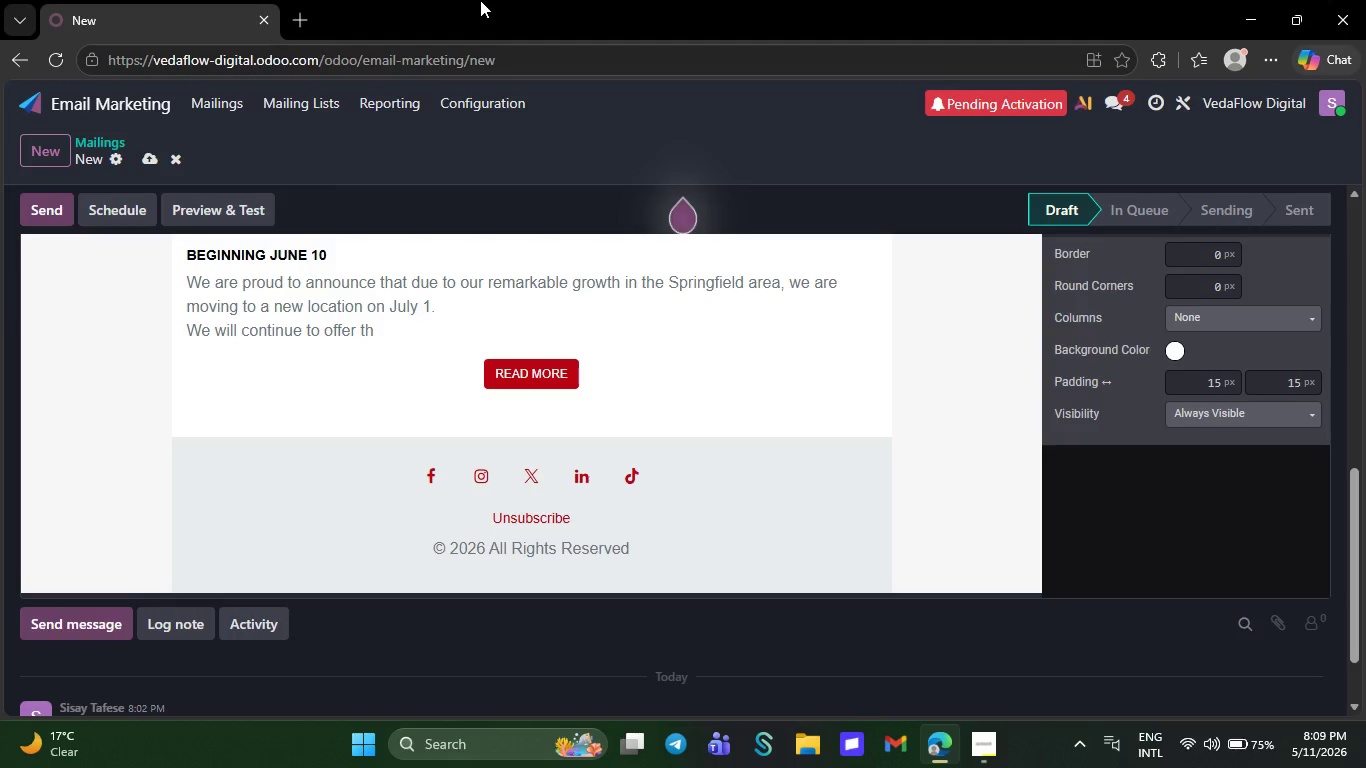 
key(Backspace)
 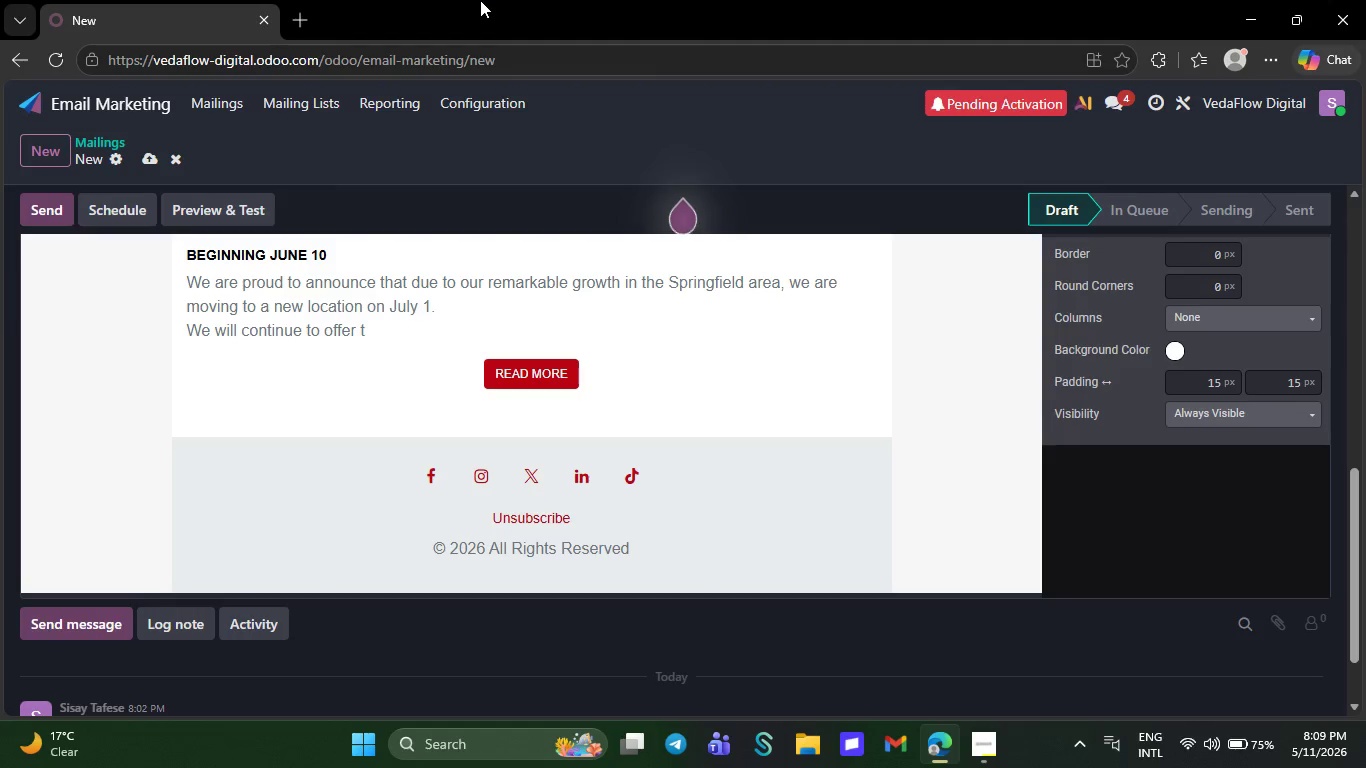 
key(Backspace)
 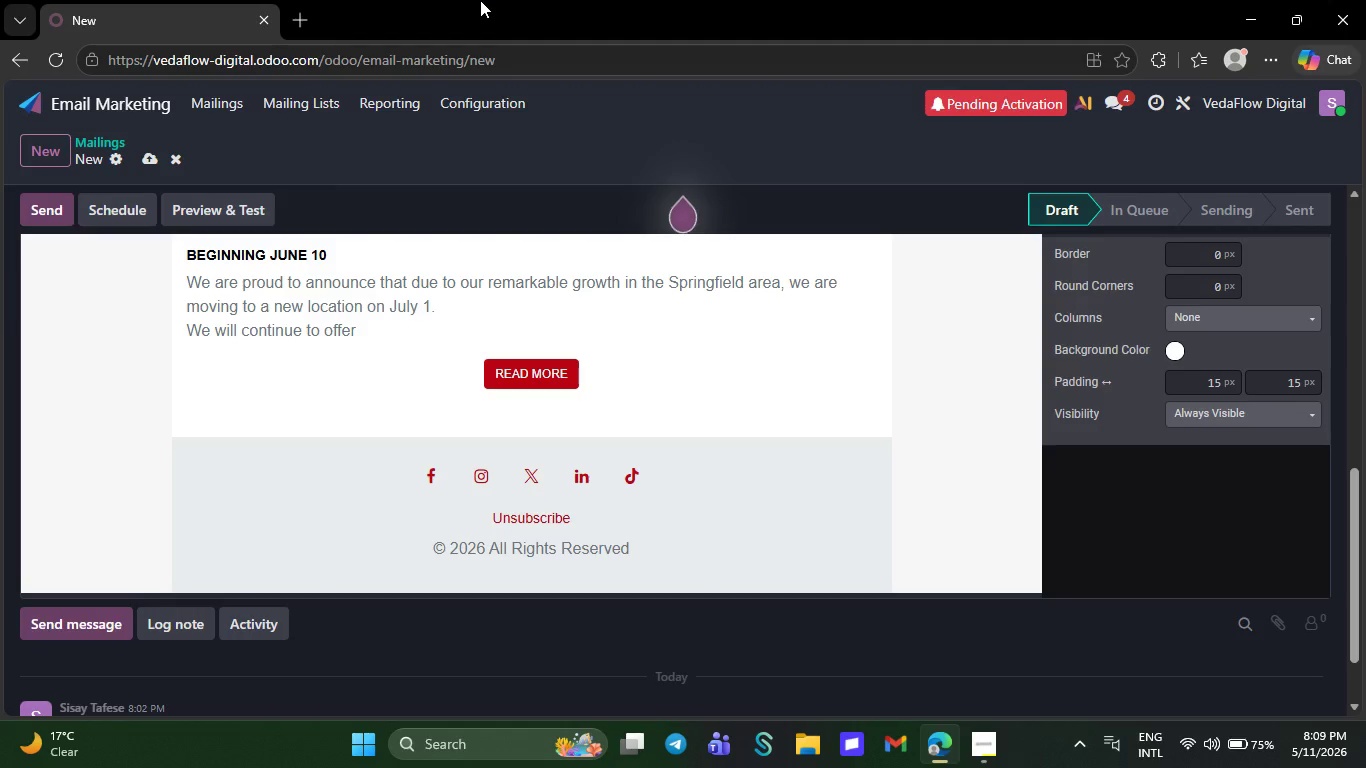 
key(Backspace)
 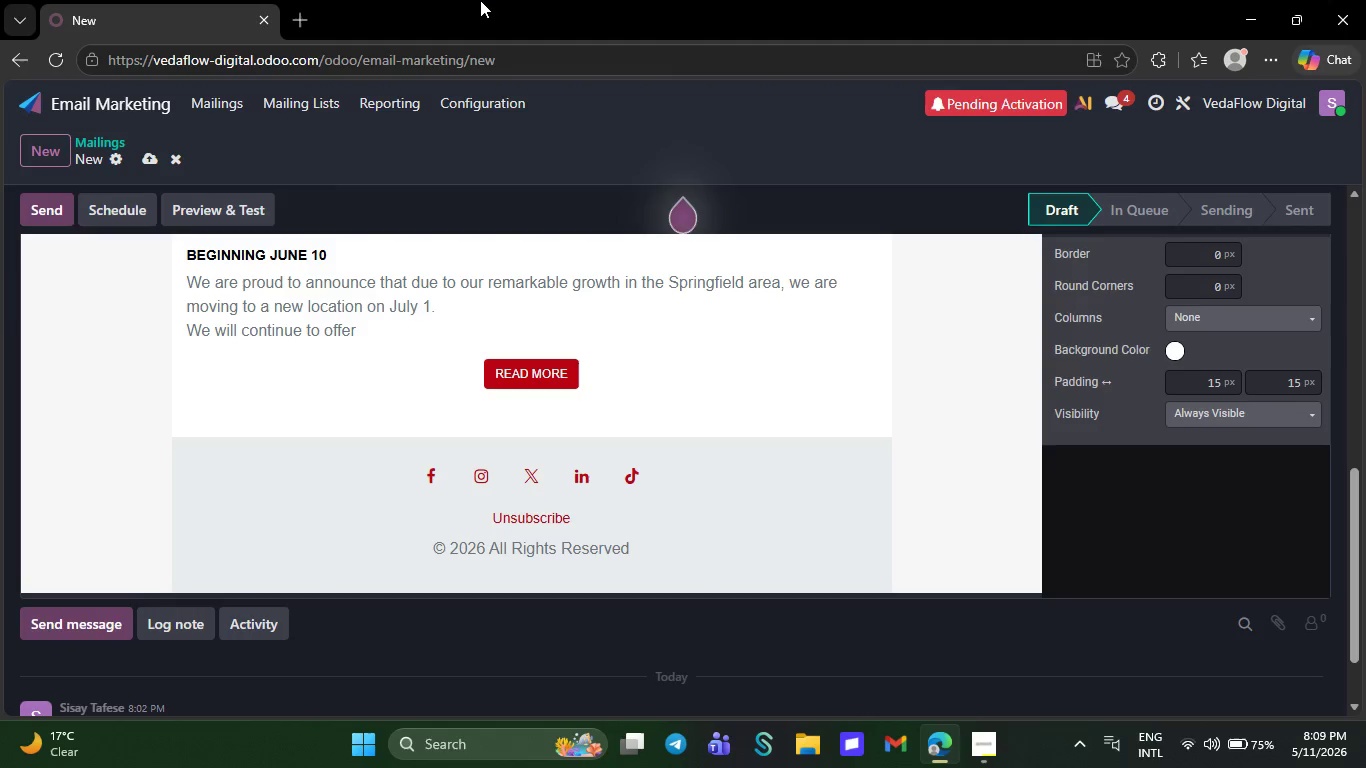 
key(Backspace)
 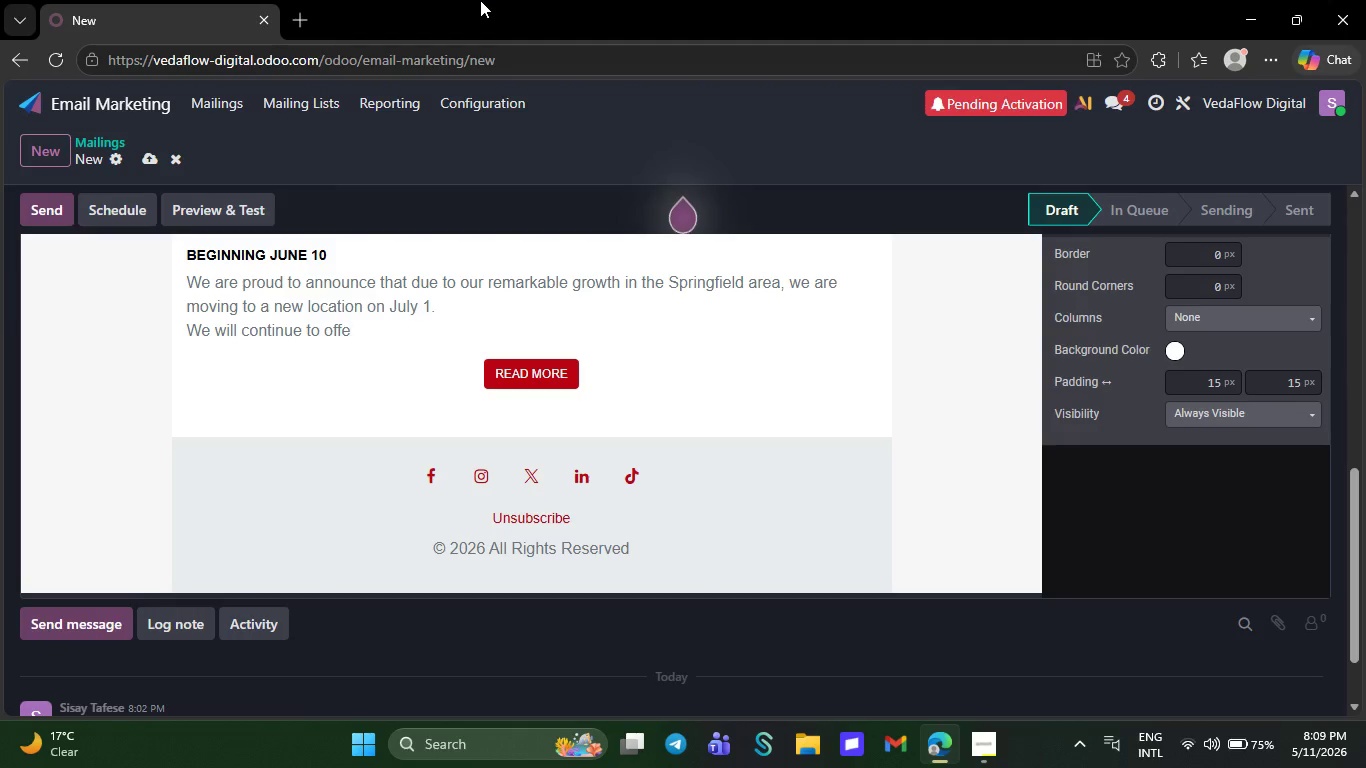 
key(Backspace)
 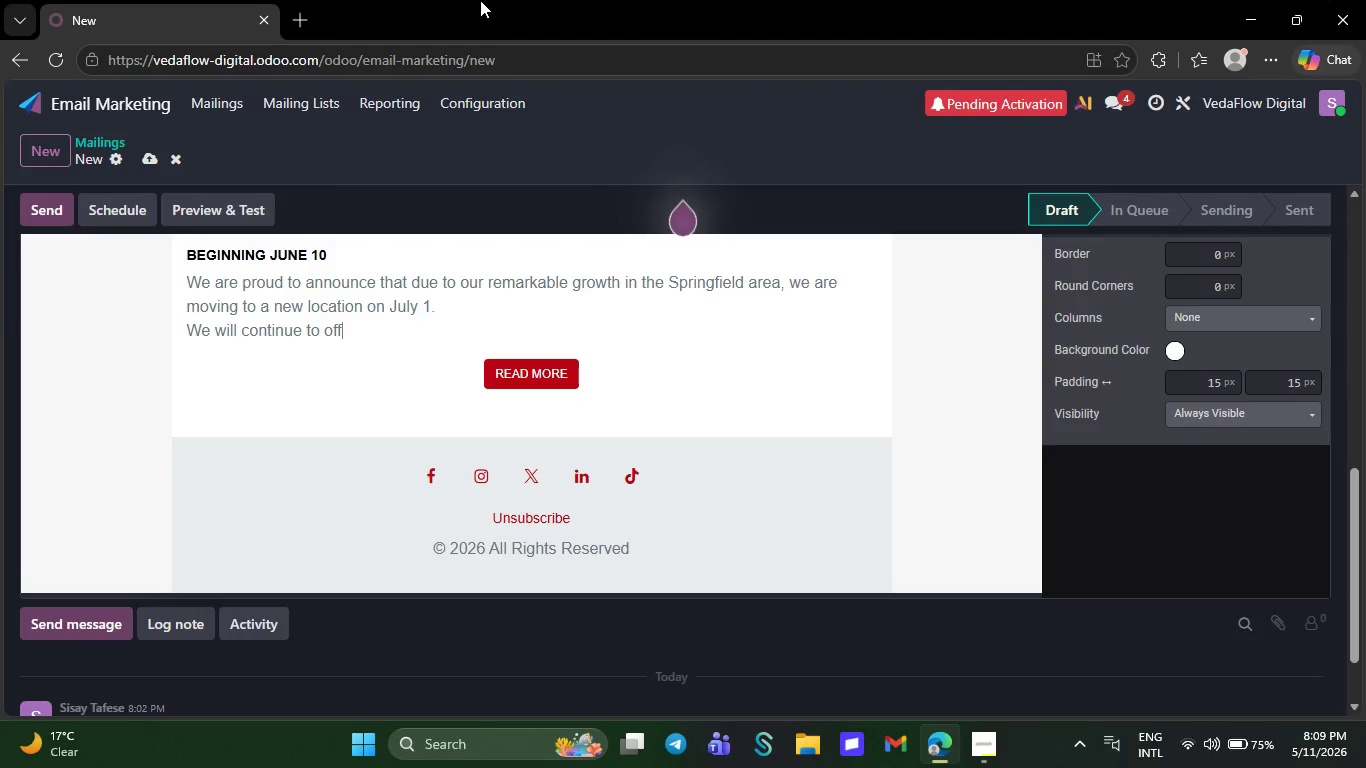 
key(Backspace)
 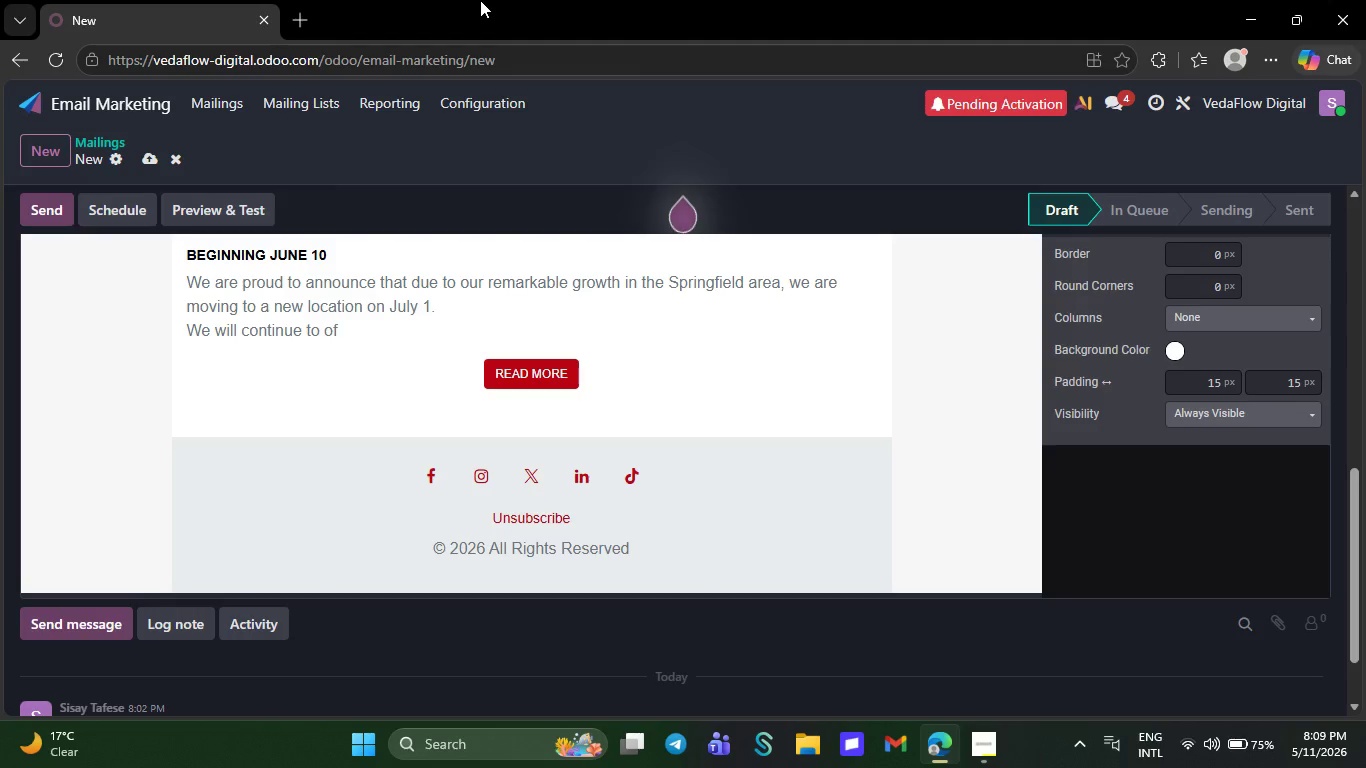 
key(Backspace)
 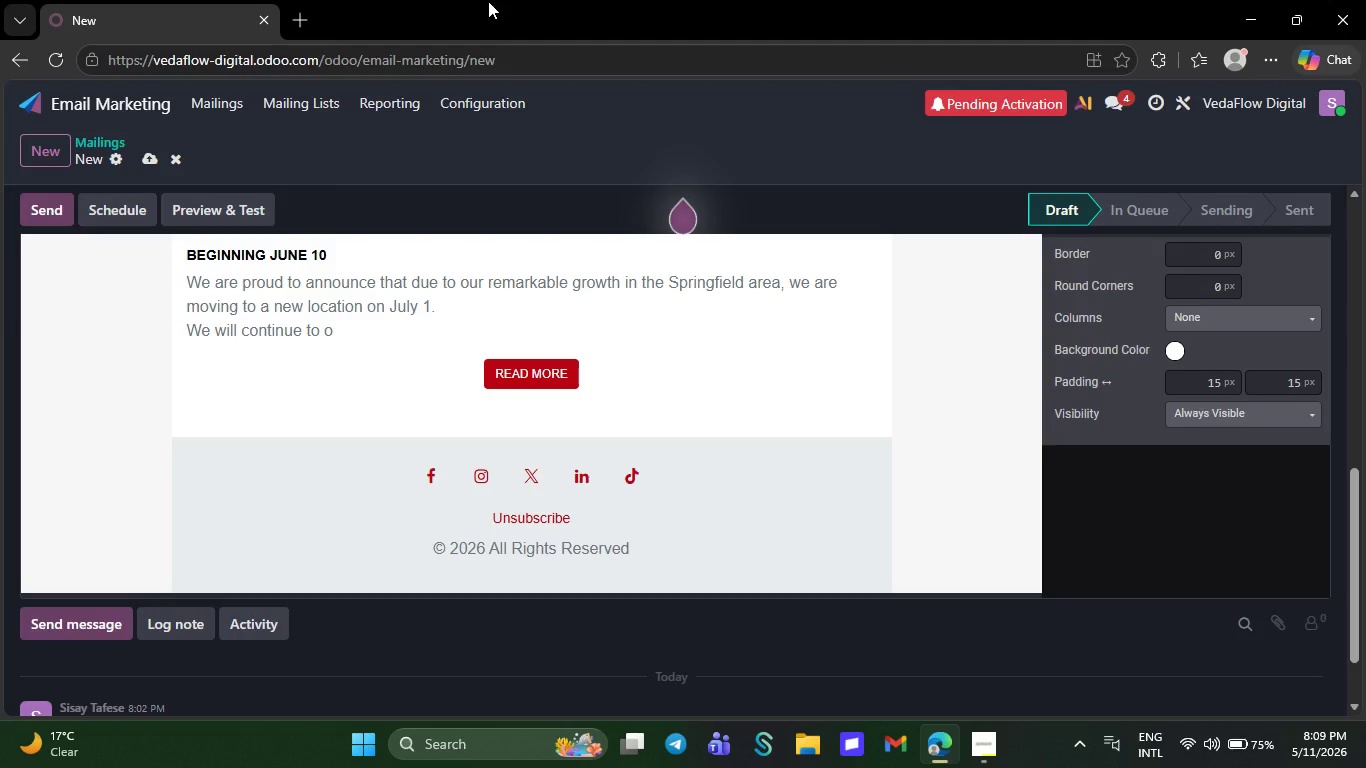 
key(Backspace)
 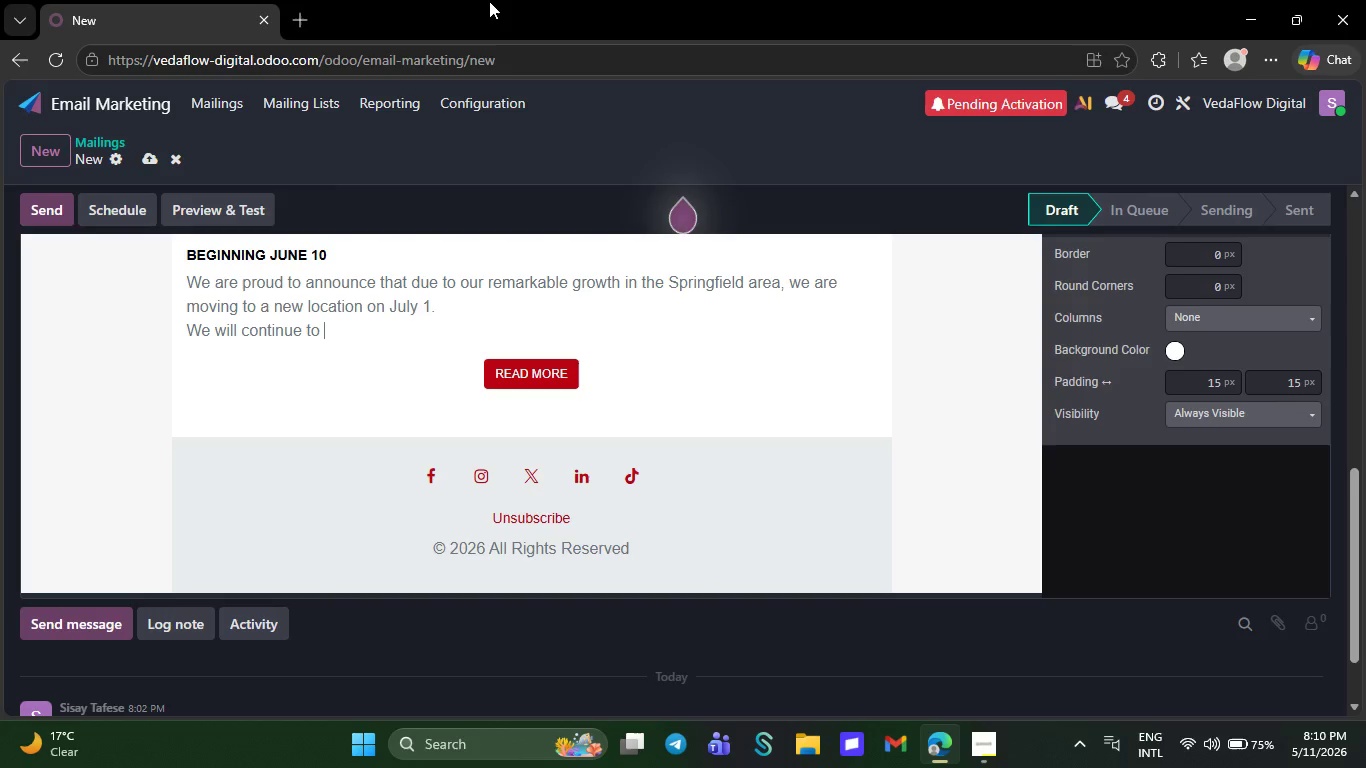 
wait(22.08)
 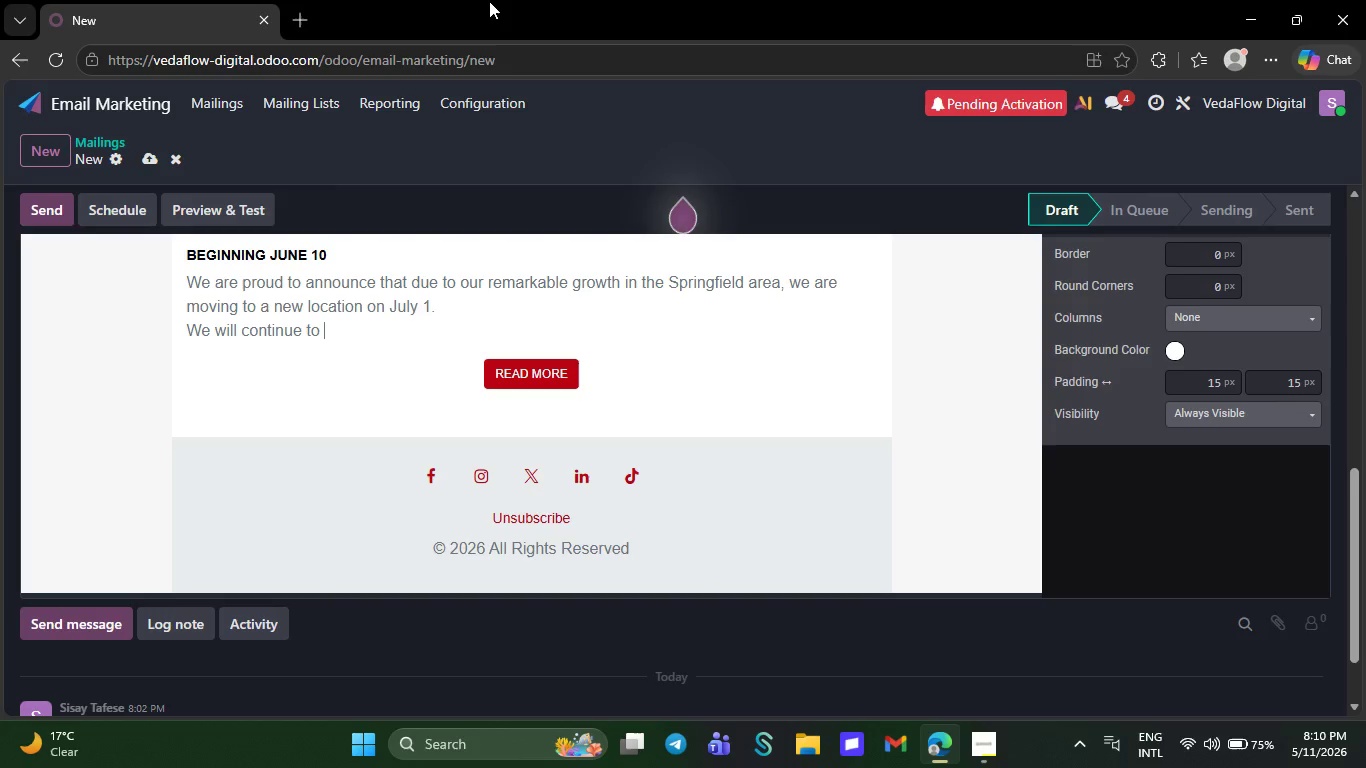 
key(Backspace)
 